 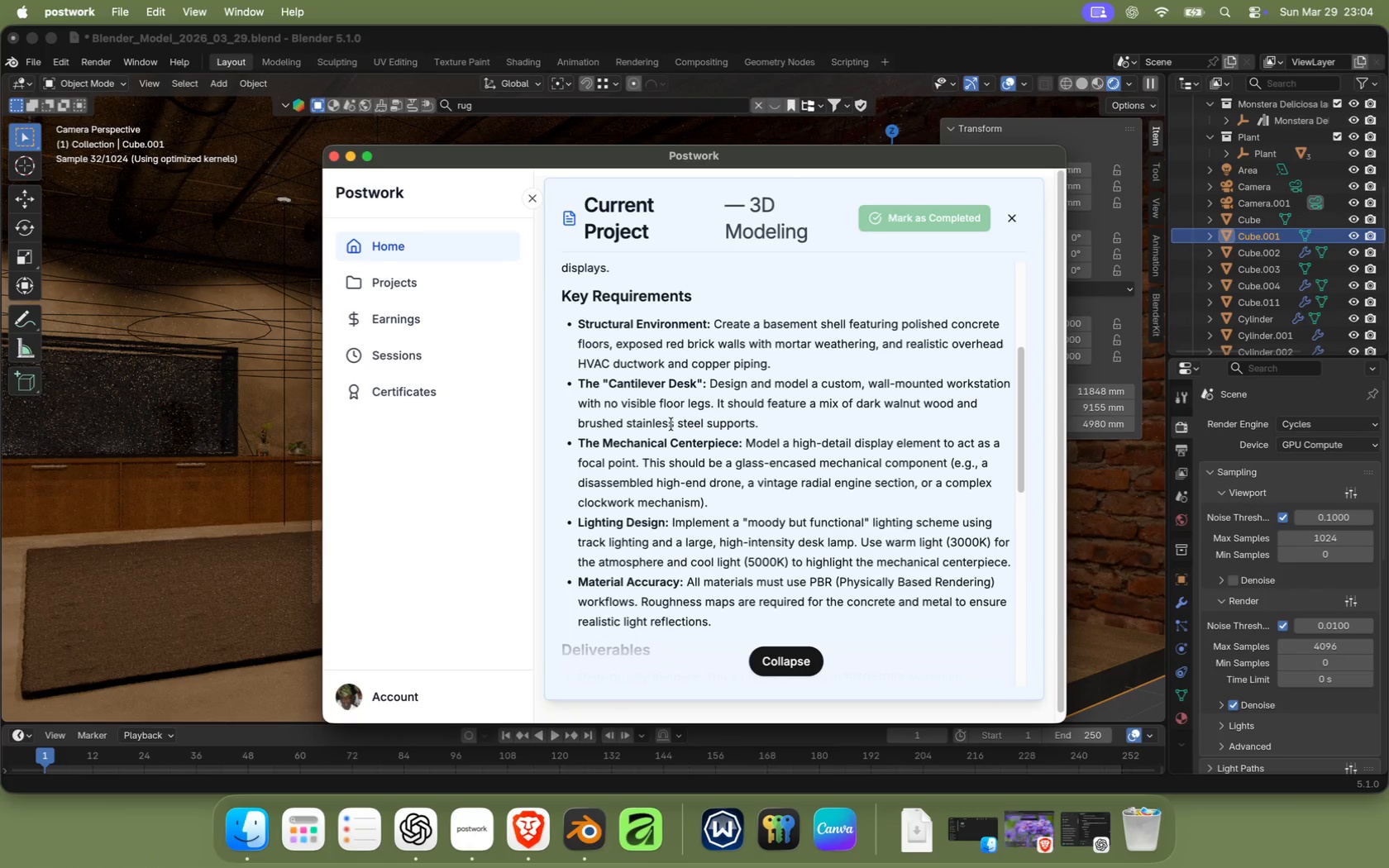 
type(drone )
 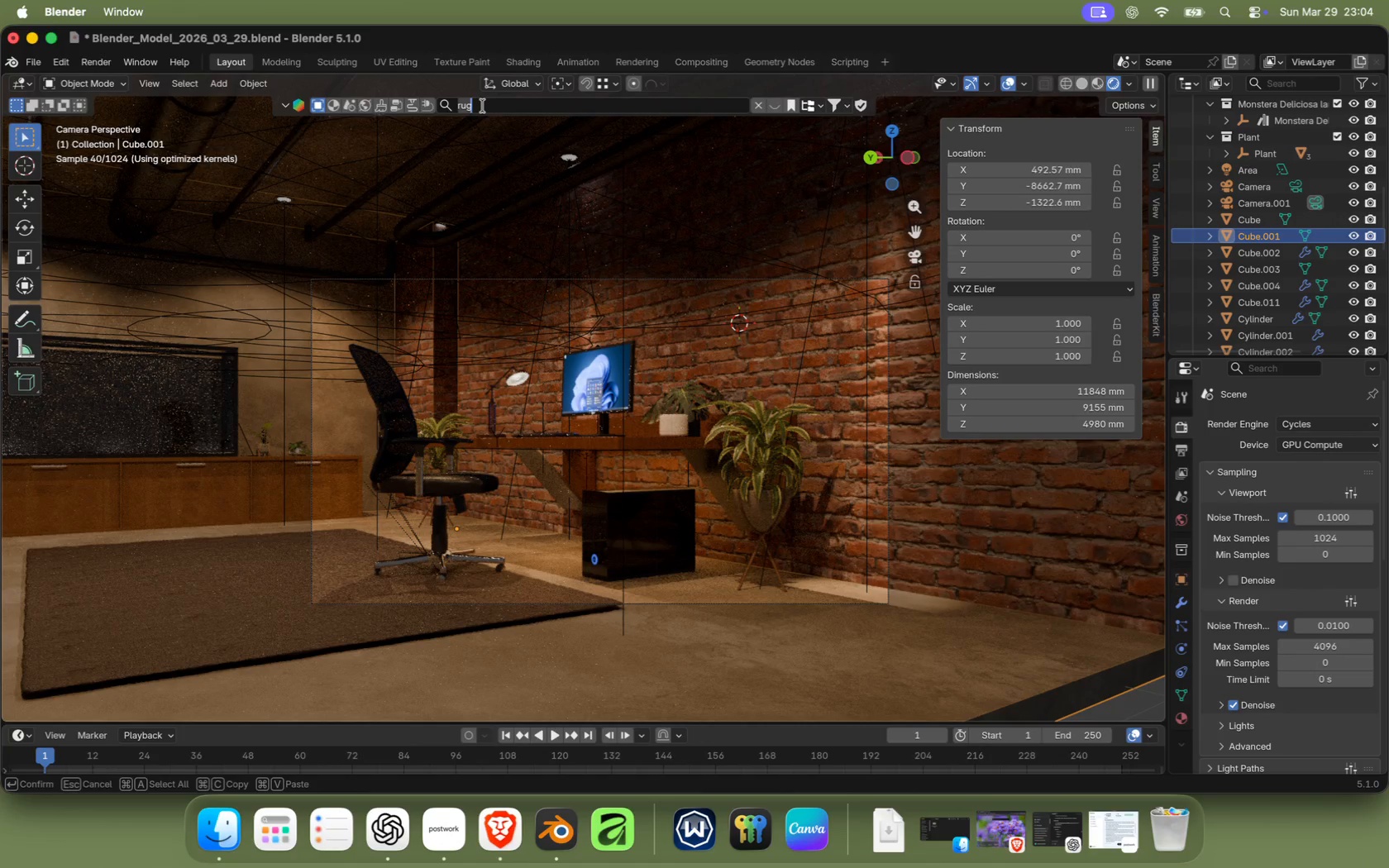 
key(Enter)
 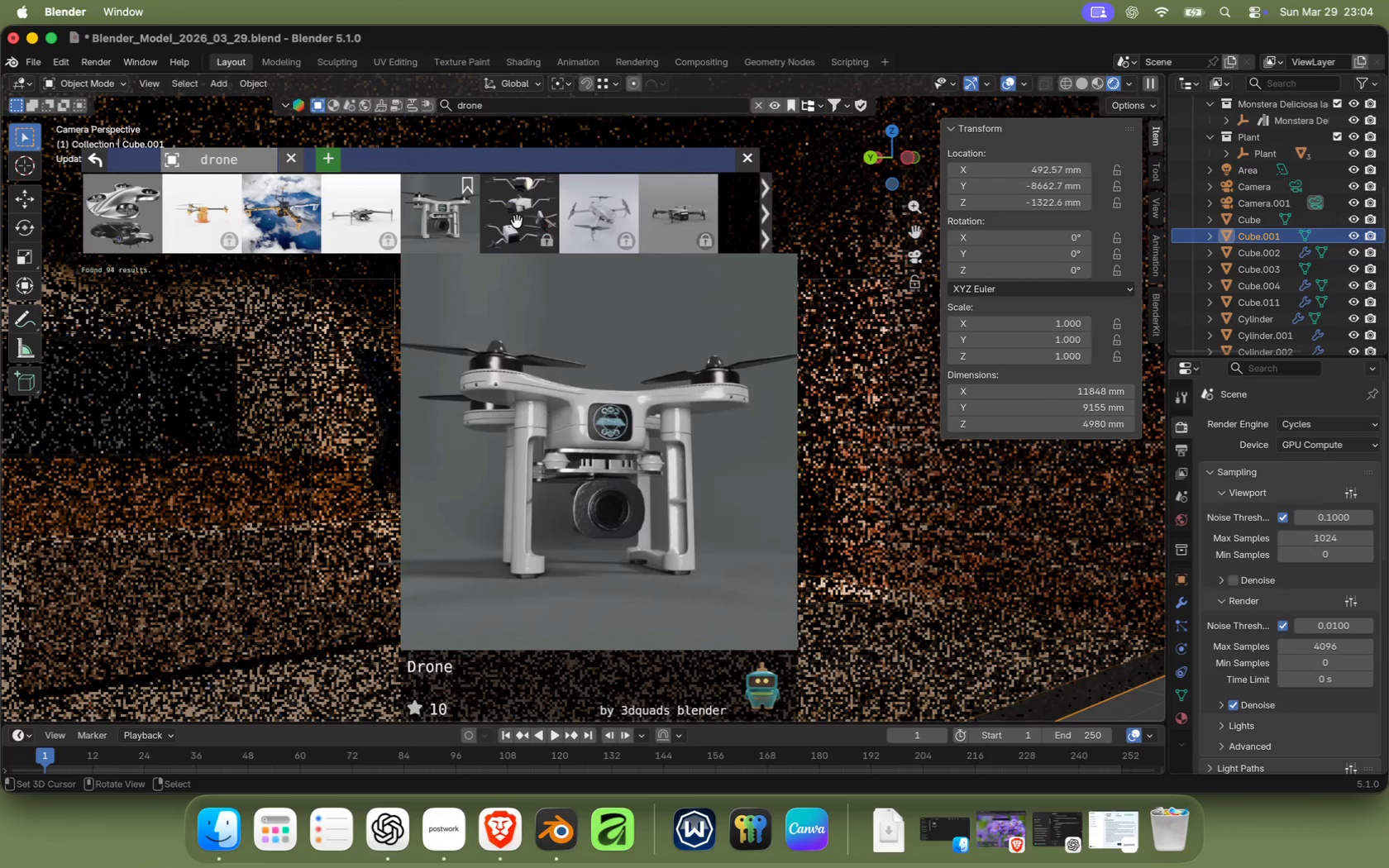 
left_click([763, 222])
 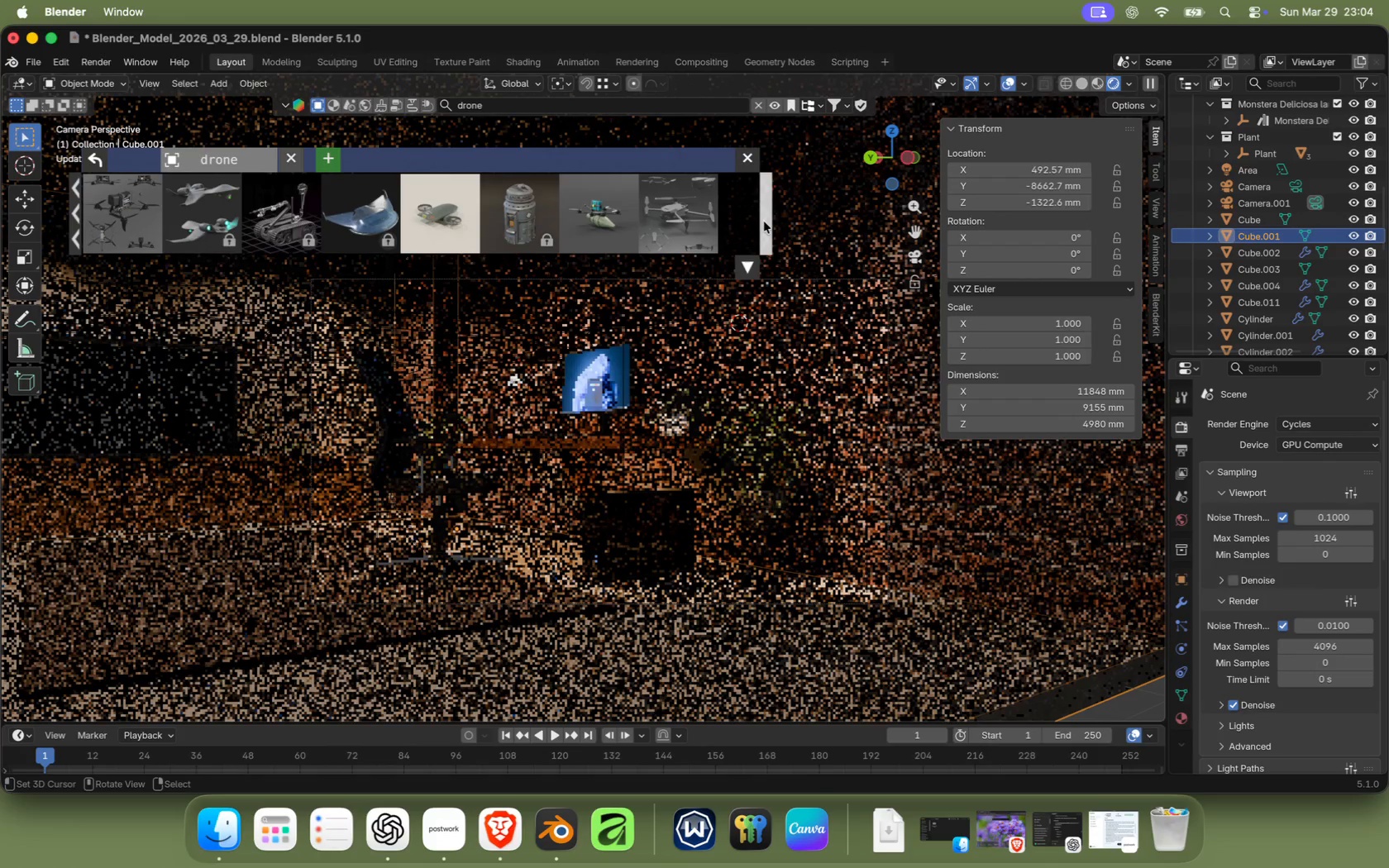 
left_click([500, 111])
 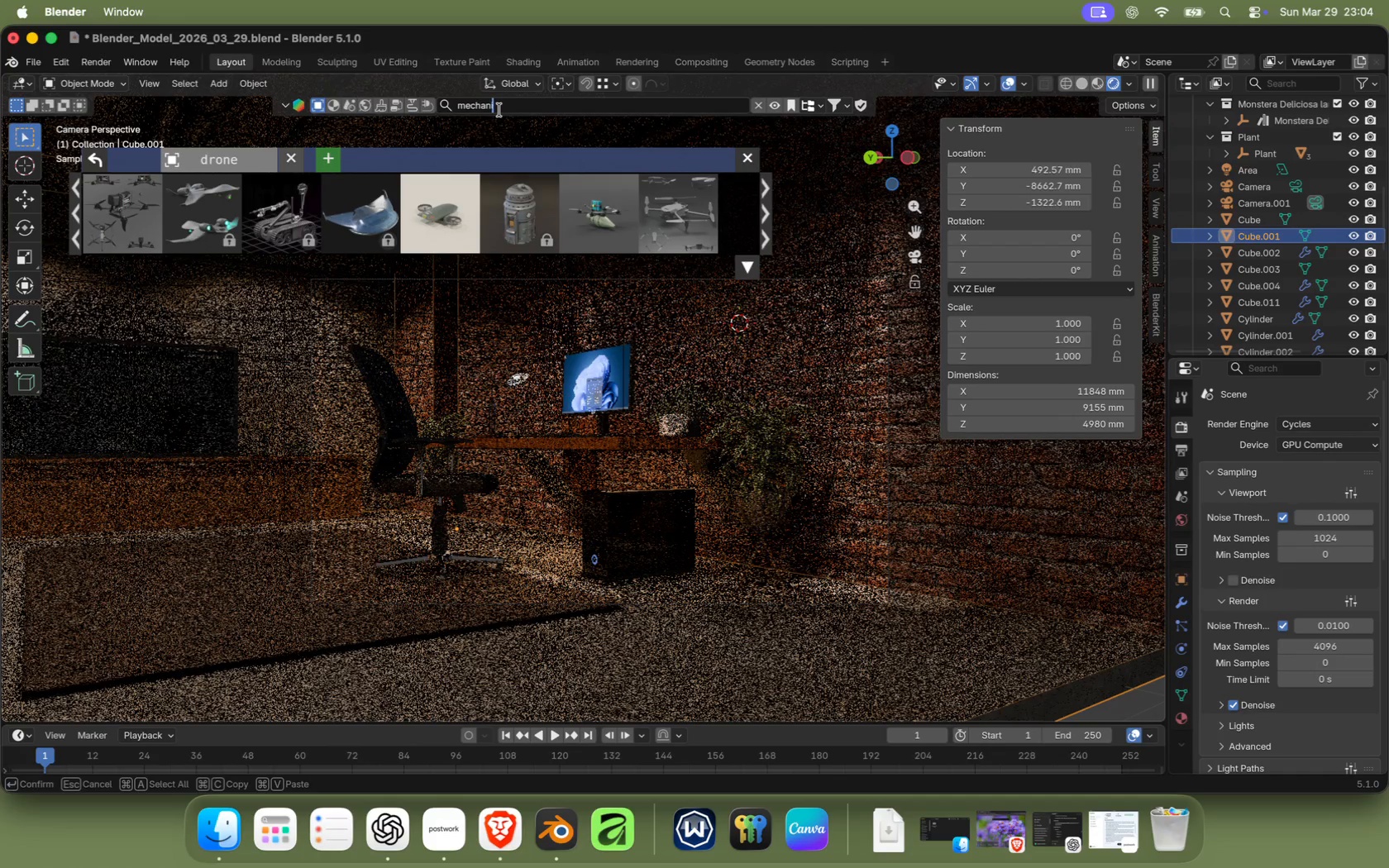 
type(mechanical)
 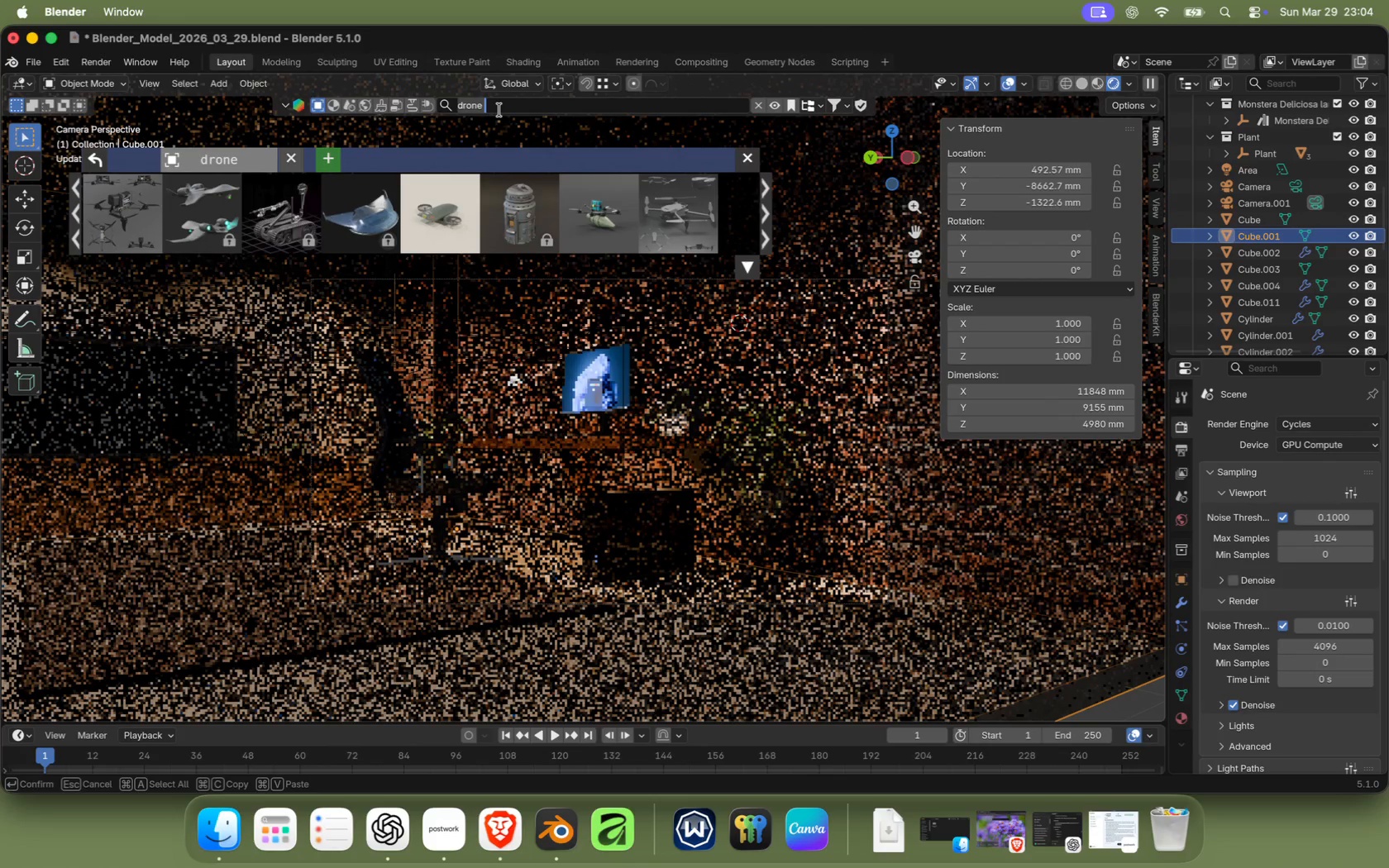 
key(Enter)
 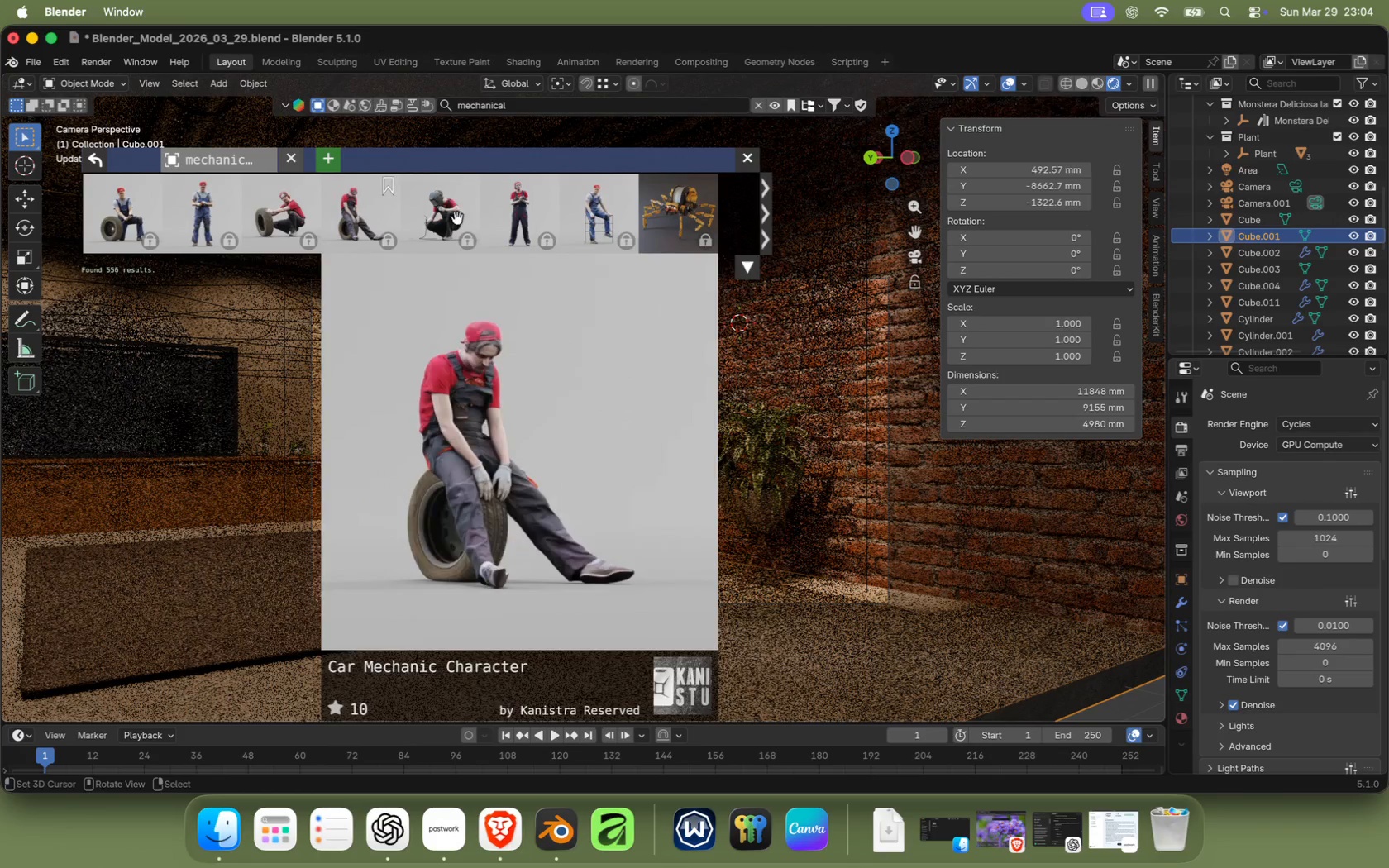 
left_click([523, 108])
 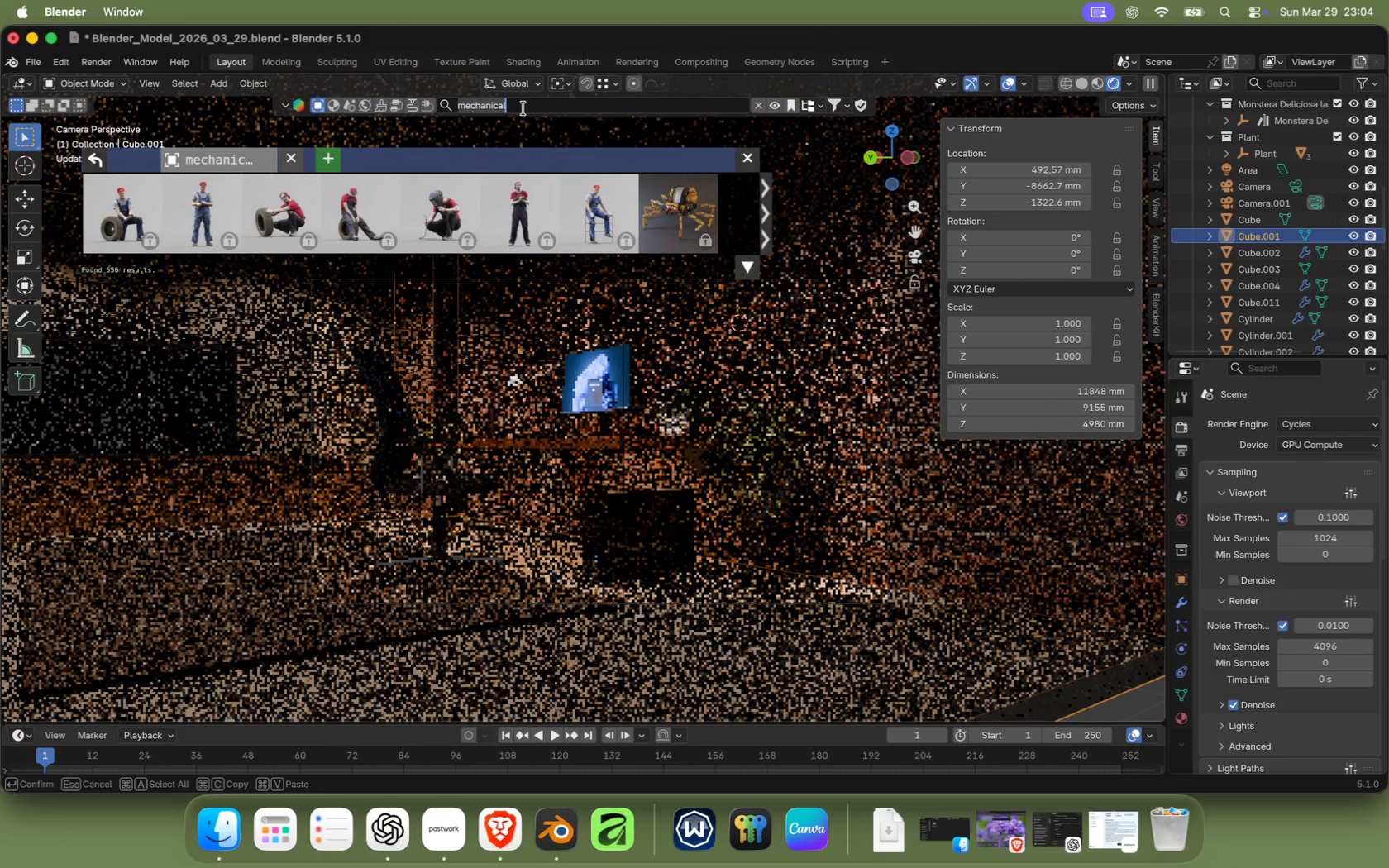 
left_click([523, 108])
 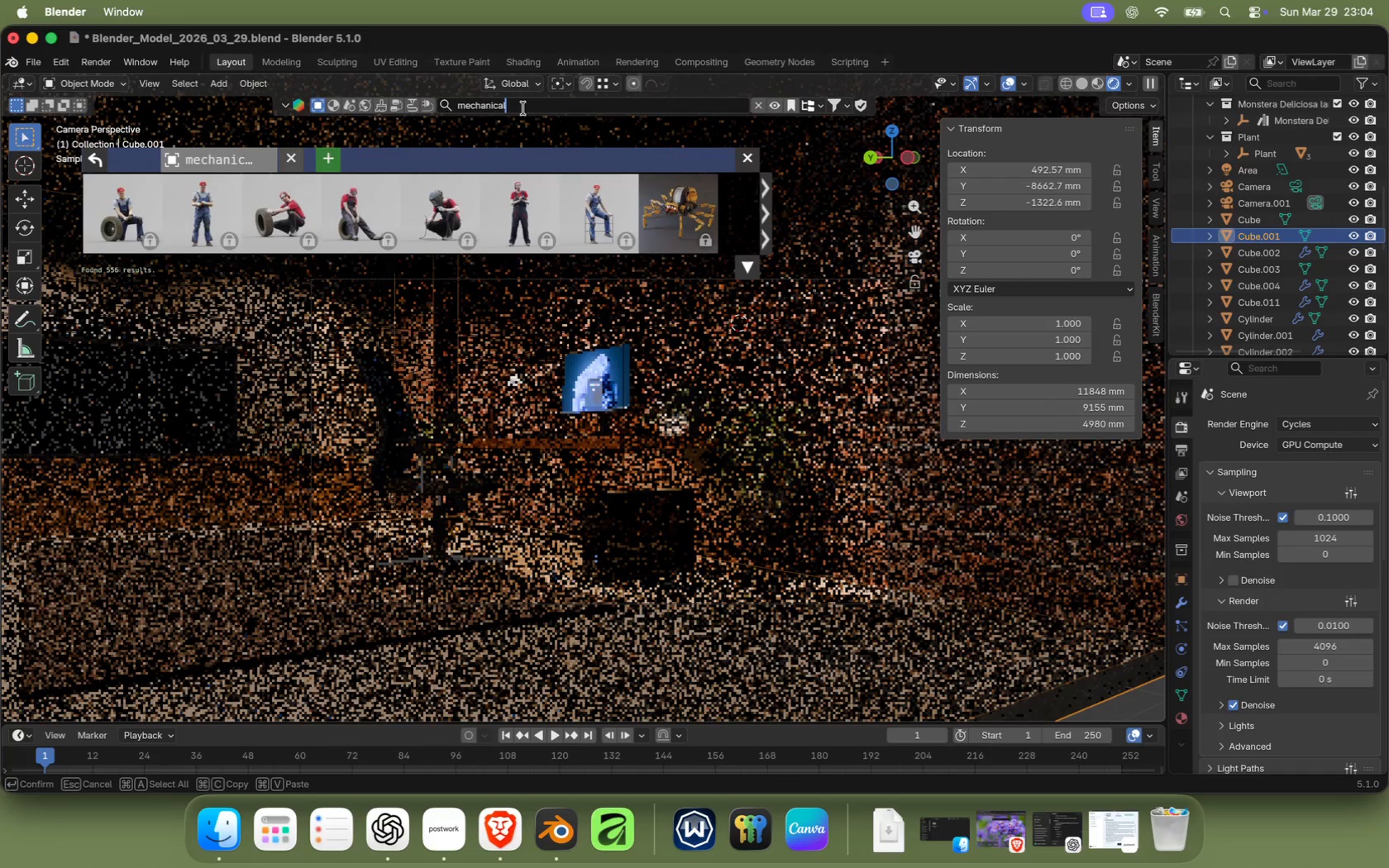 
key(Backspace)
 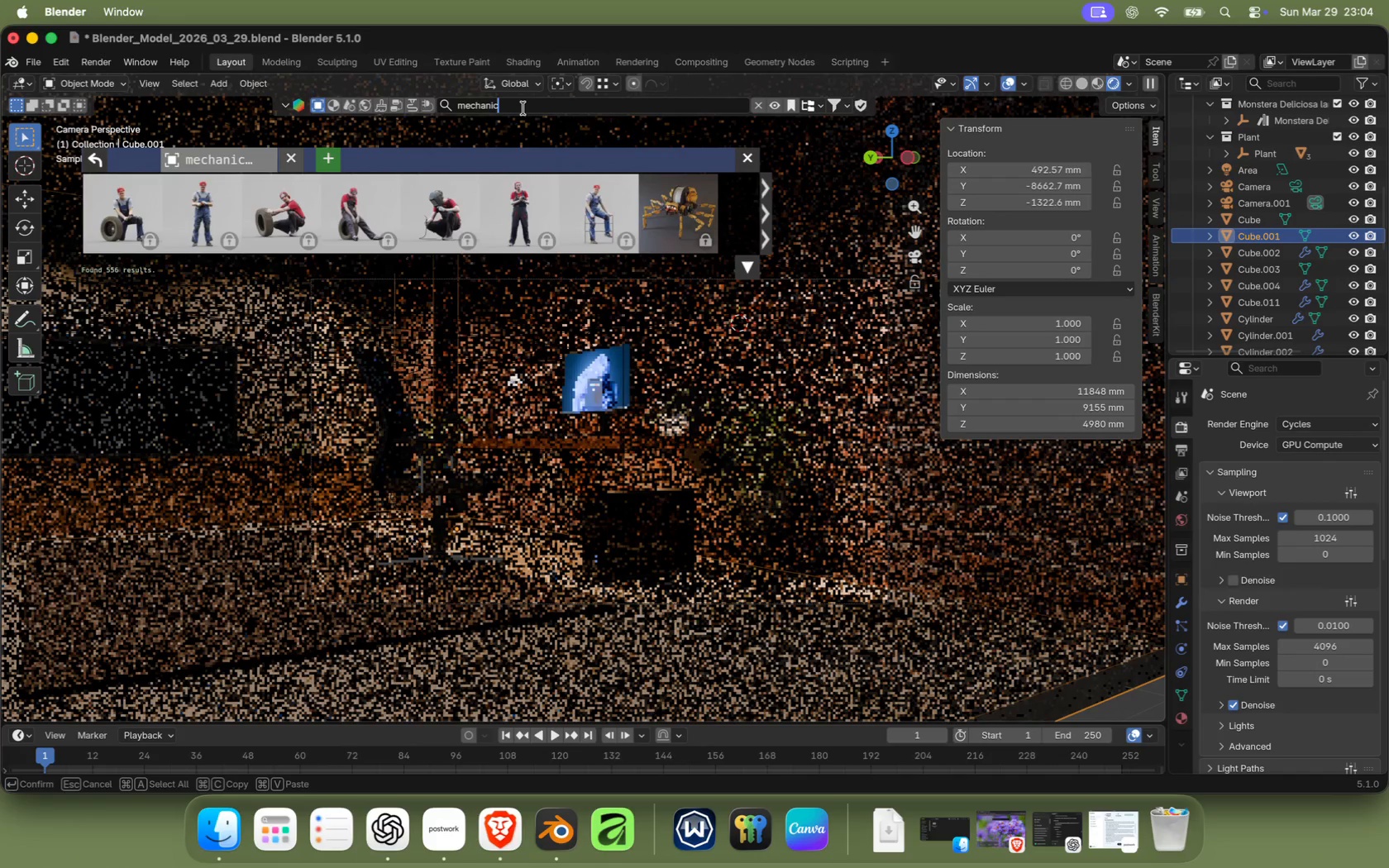 
key(Backspace)
 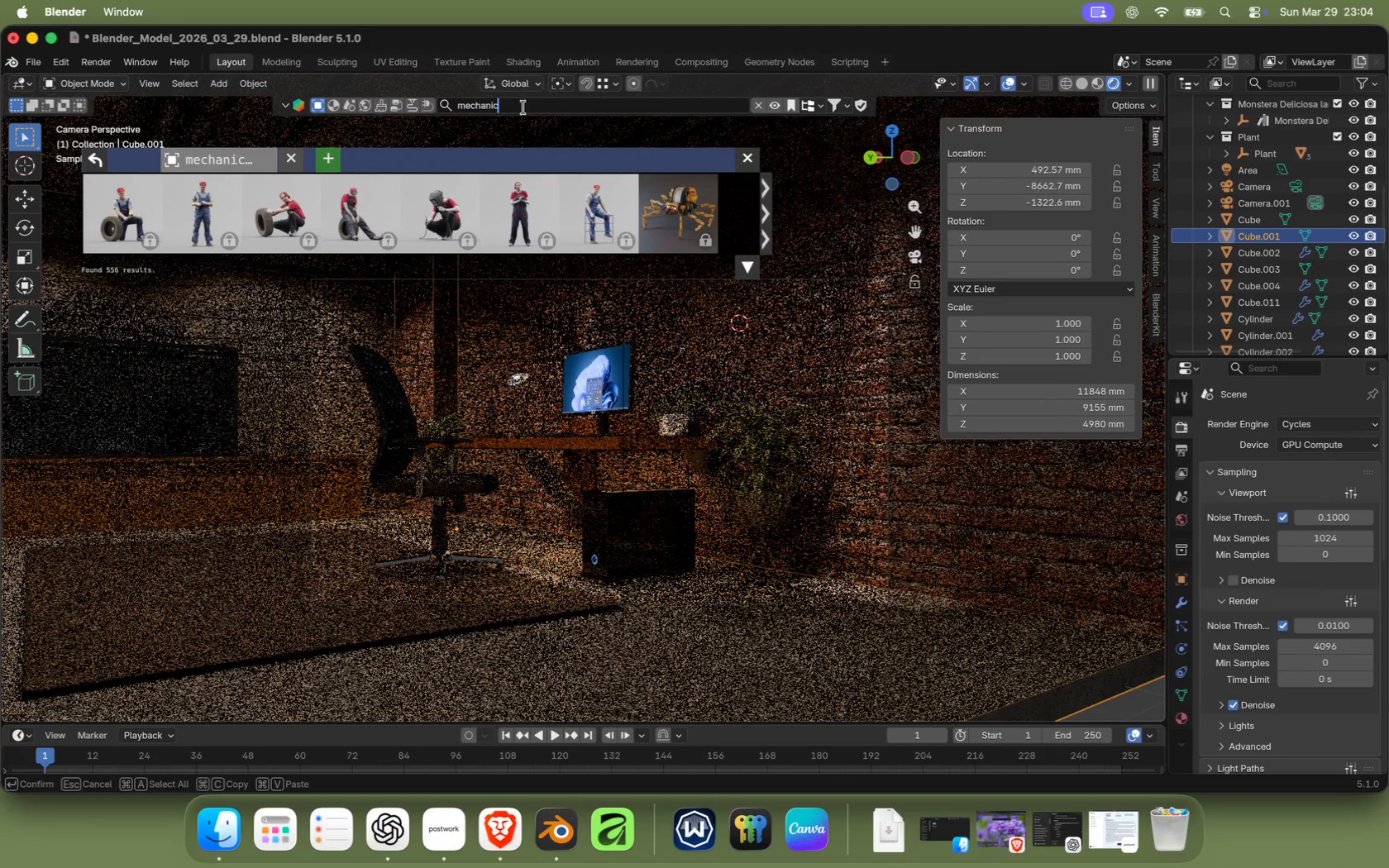 
key(Enter)
 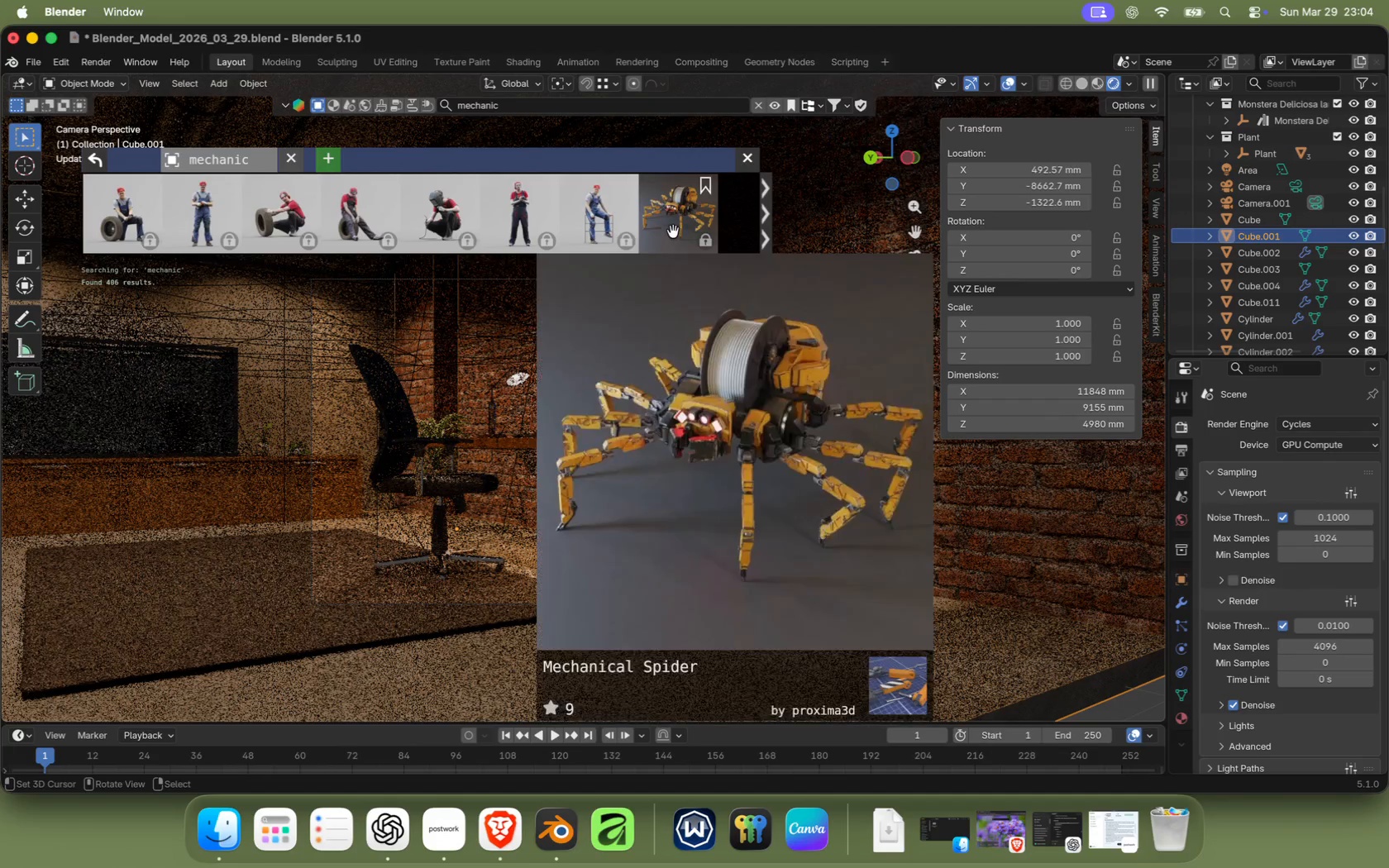 
left_click([766, 223])
 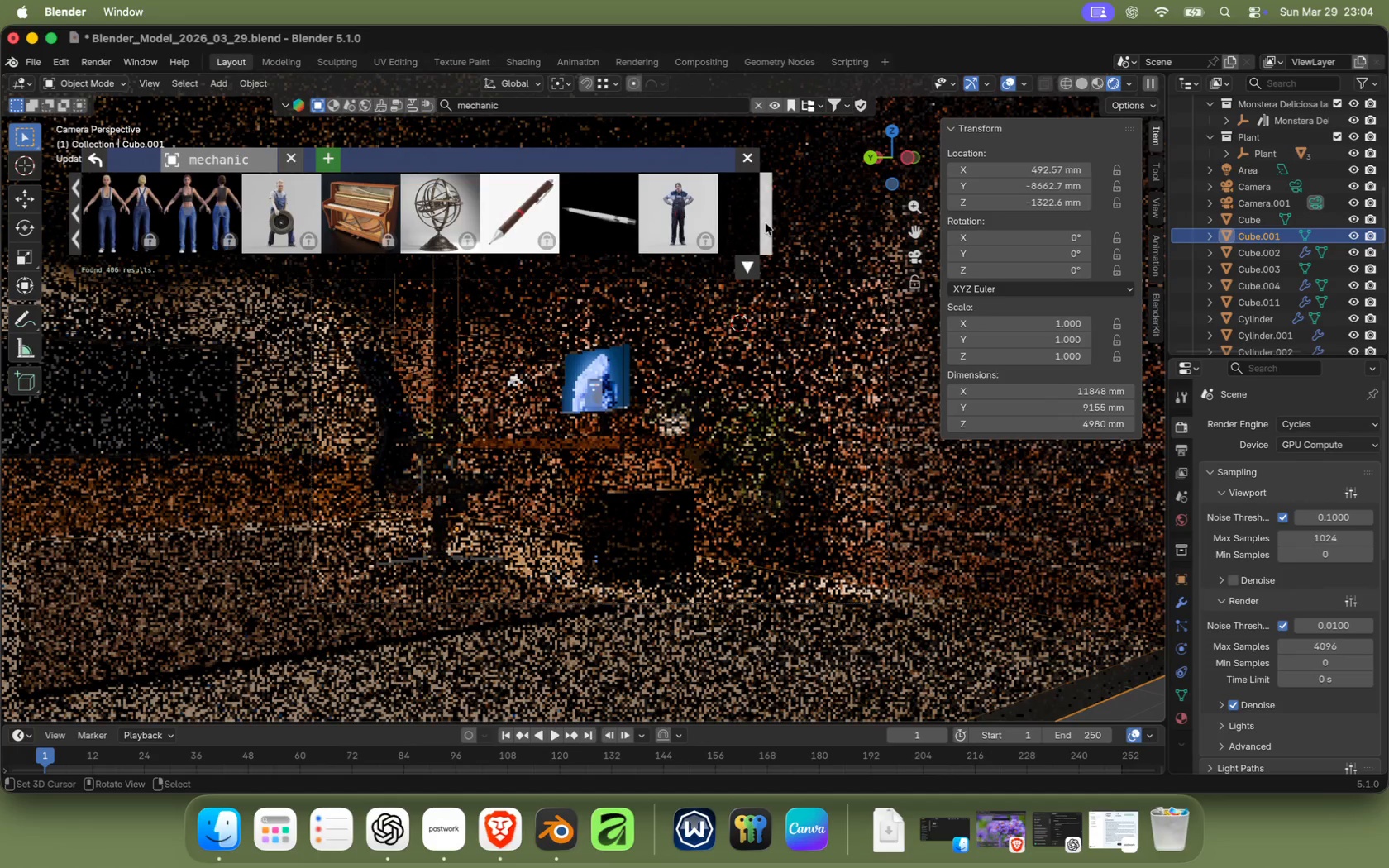 
left_click([766, 223])
 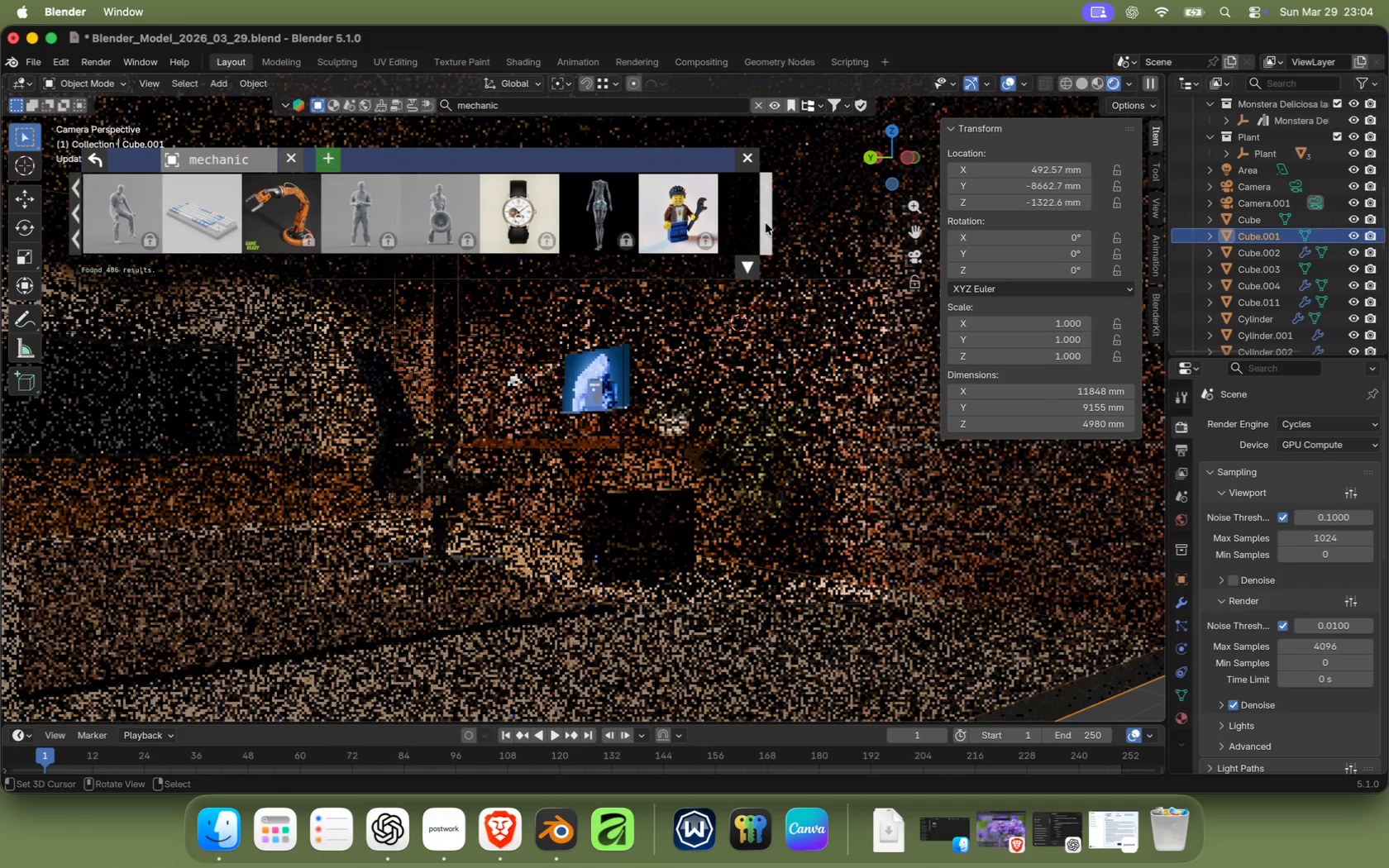 
left_click([766, 223])
 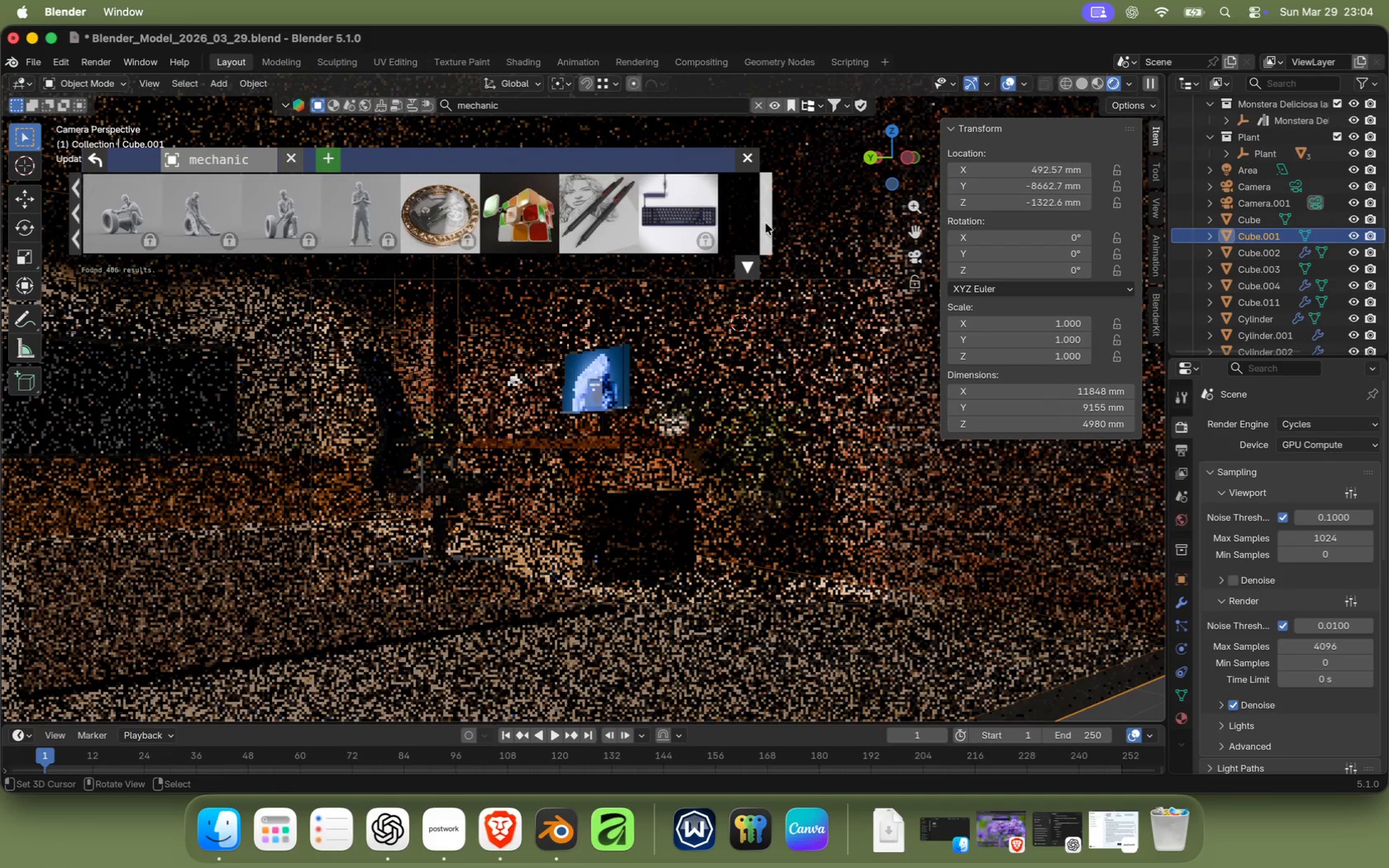 
left_click([766, 223])
 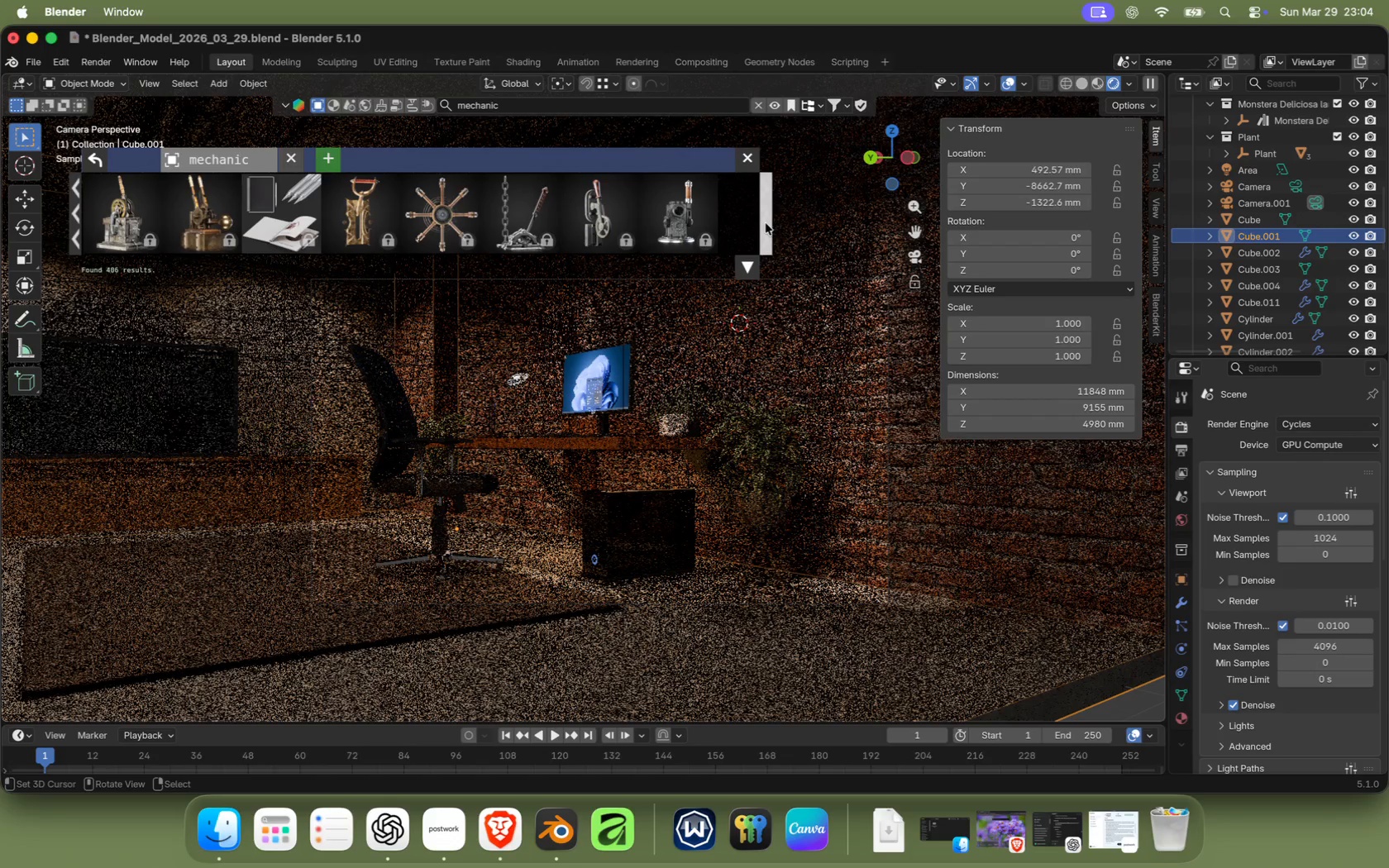 
left_click([766, 223])
 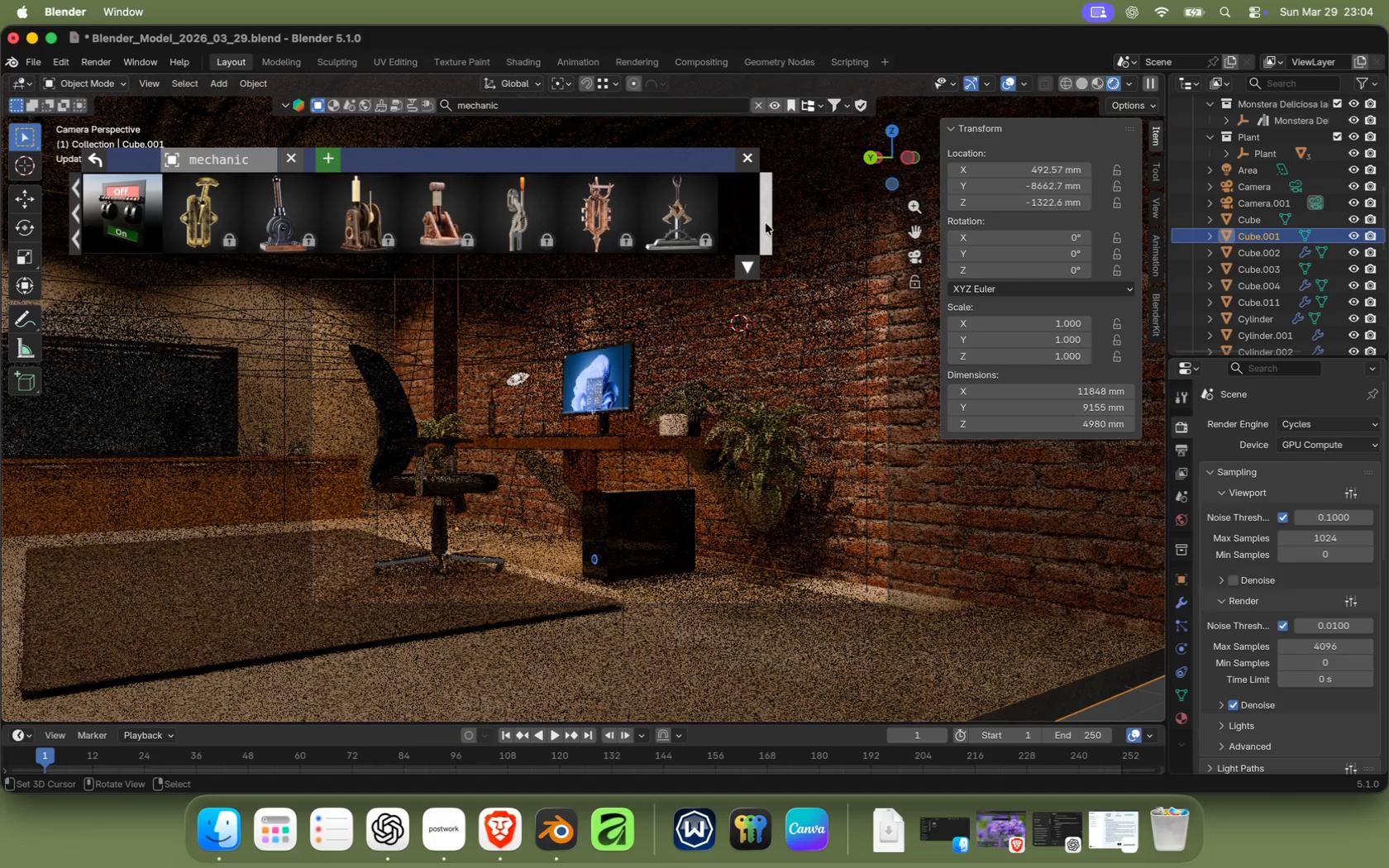 
left_click([765, 223])
 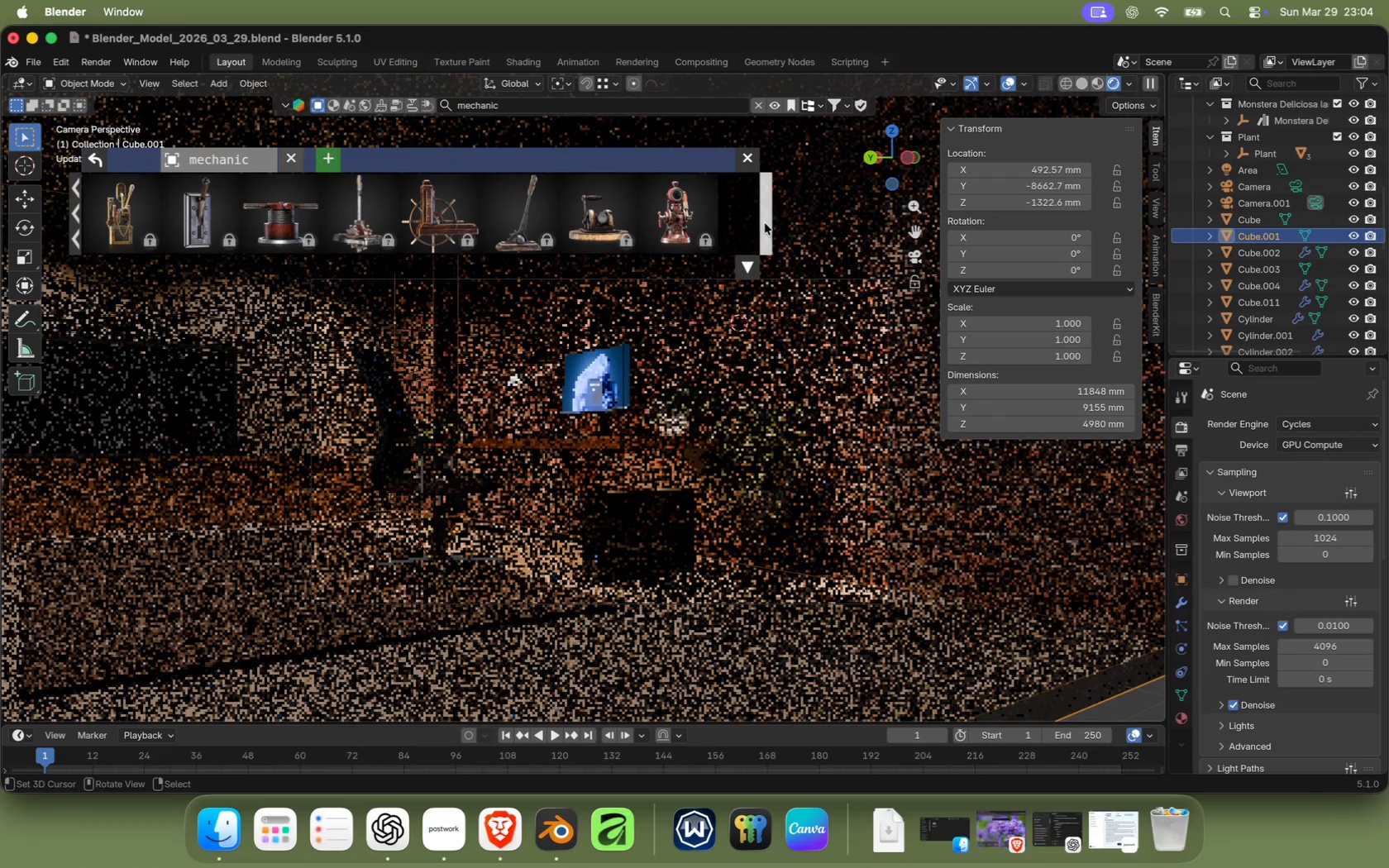 
left_click([765, 223])
 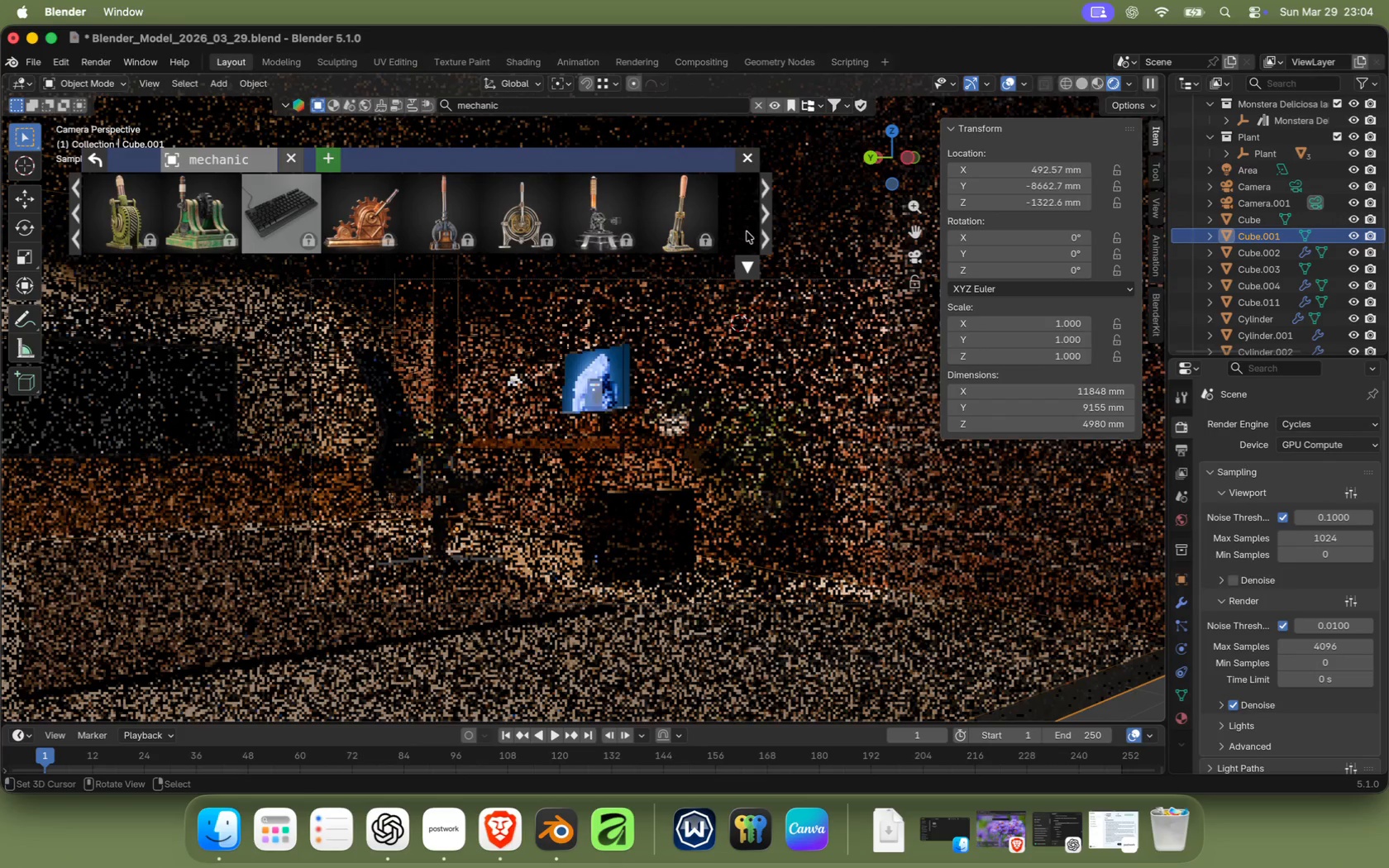 
left_click([761, 227])
 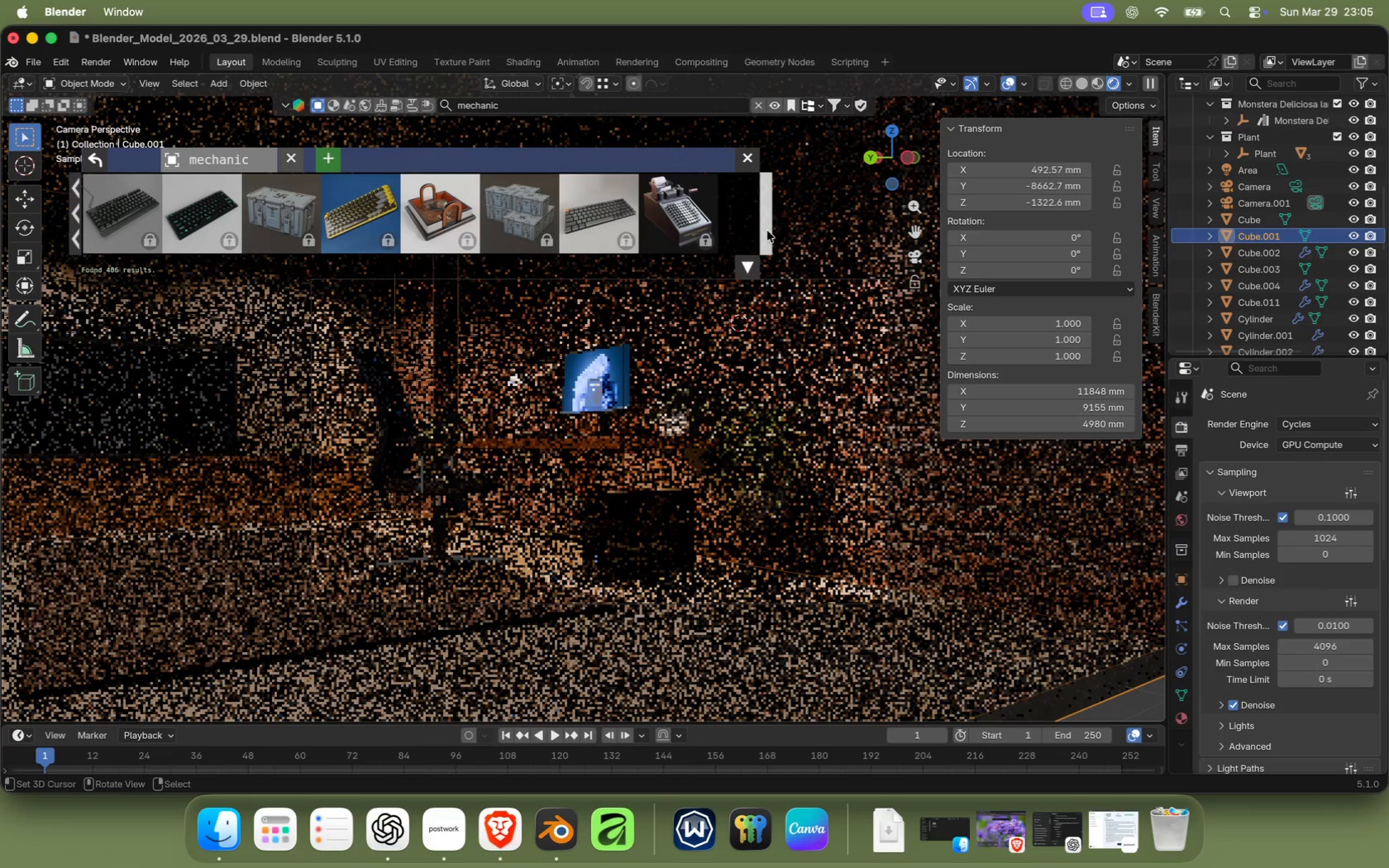 
left_click([767, 231])
 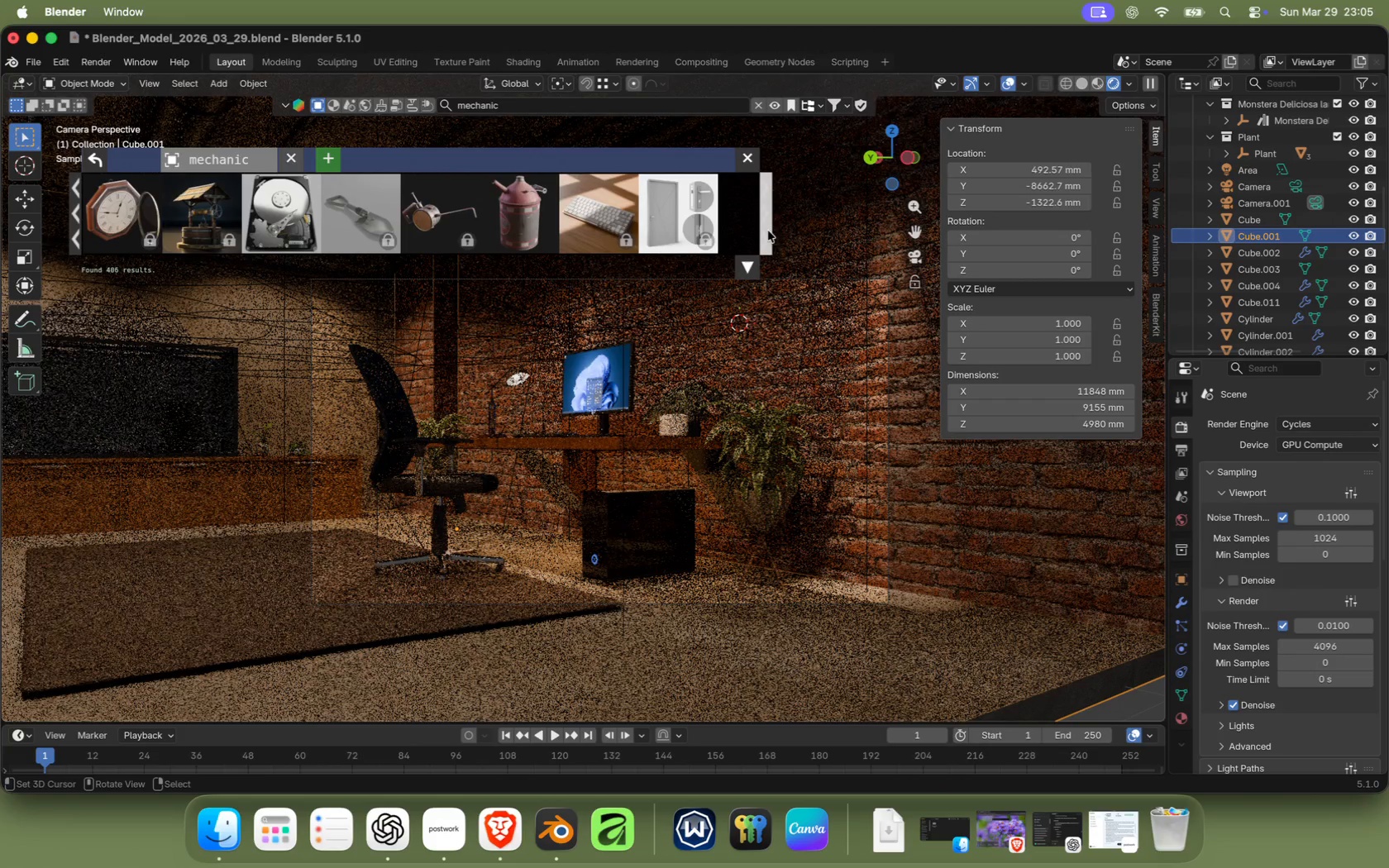 
wait(9.63)
 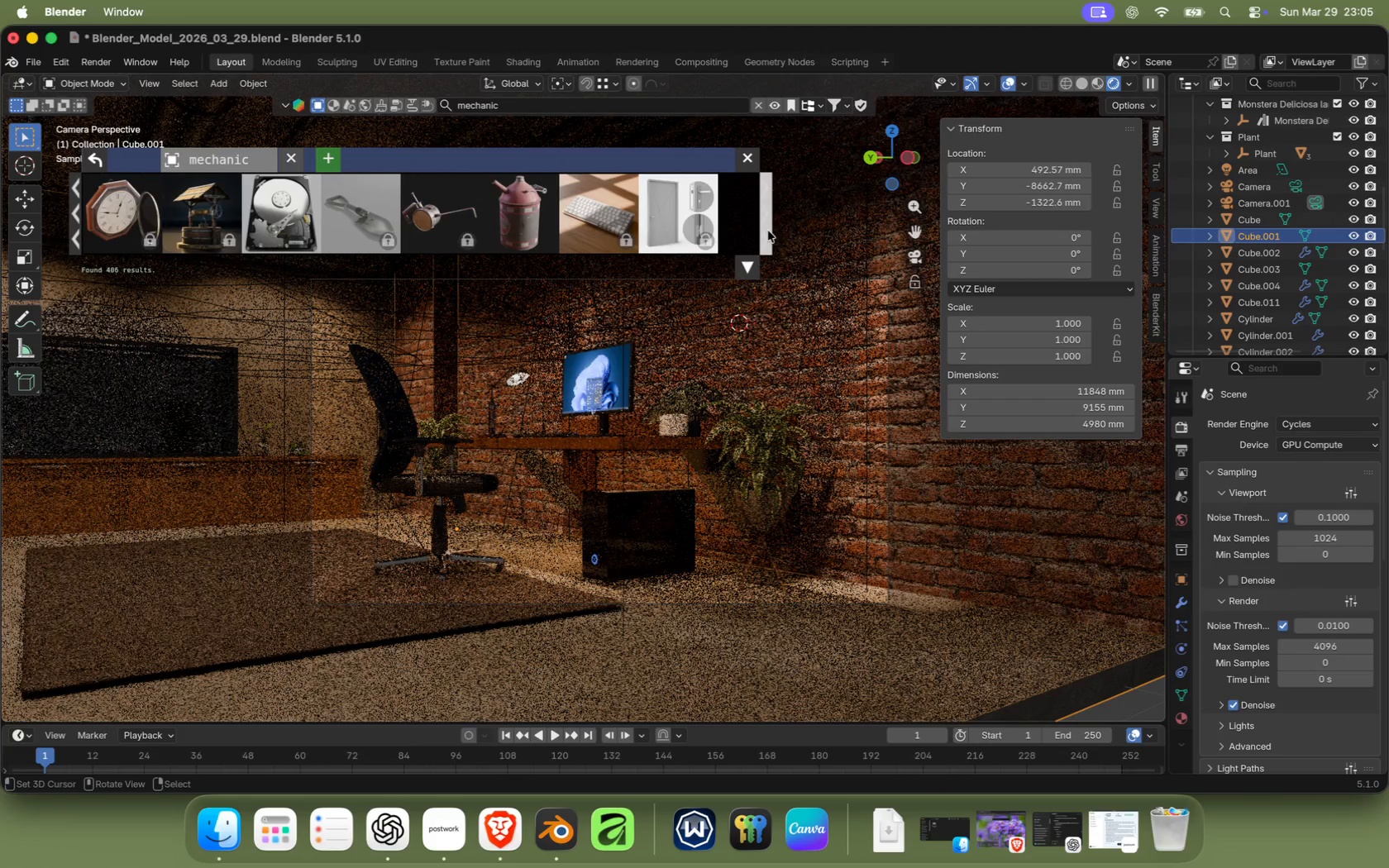 
left_click([759, 215])
 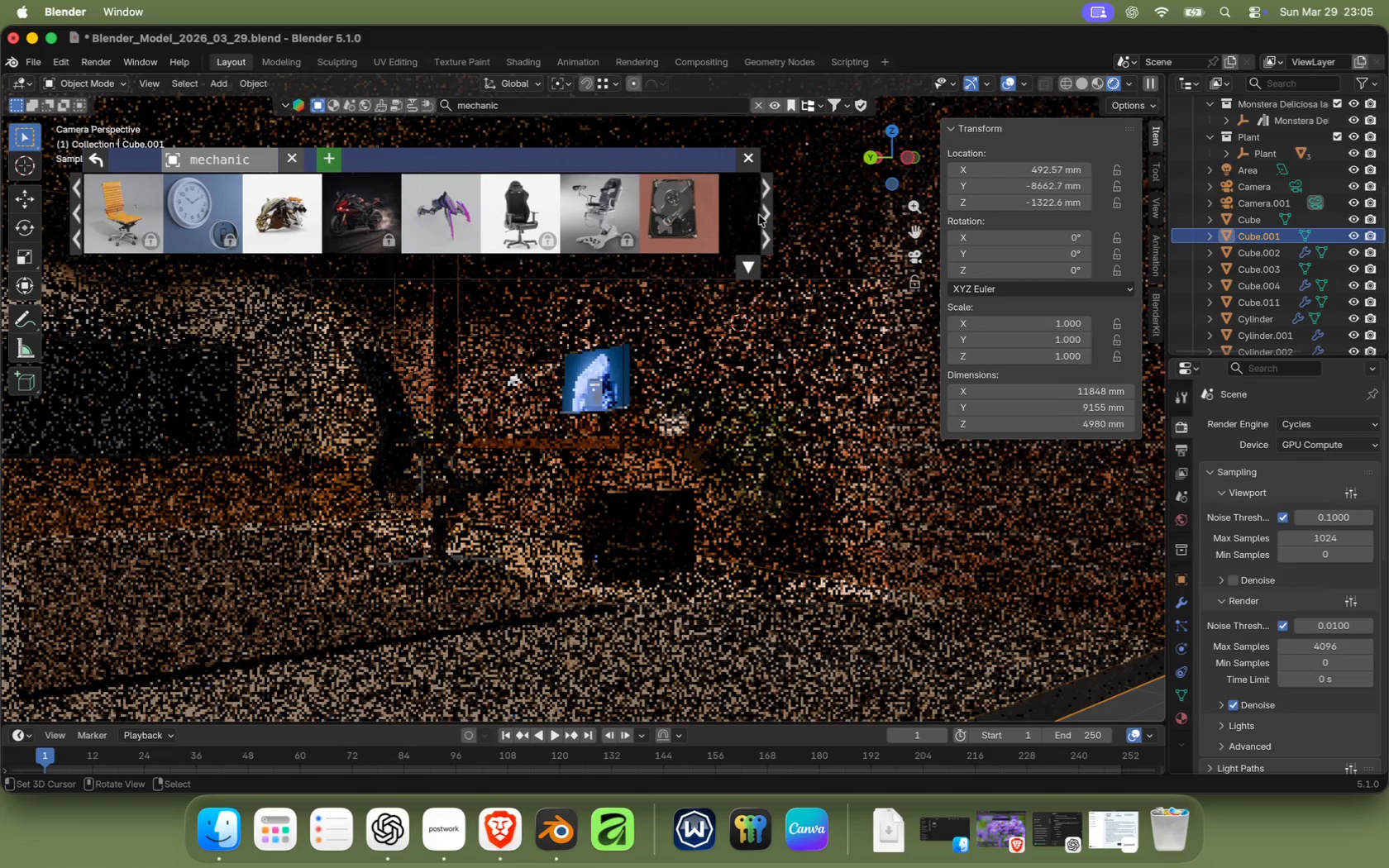 
left_click([762, 213])
 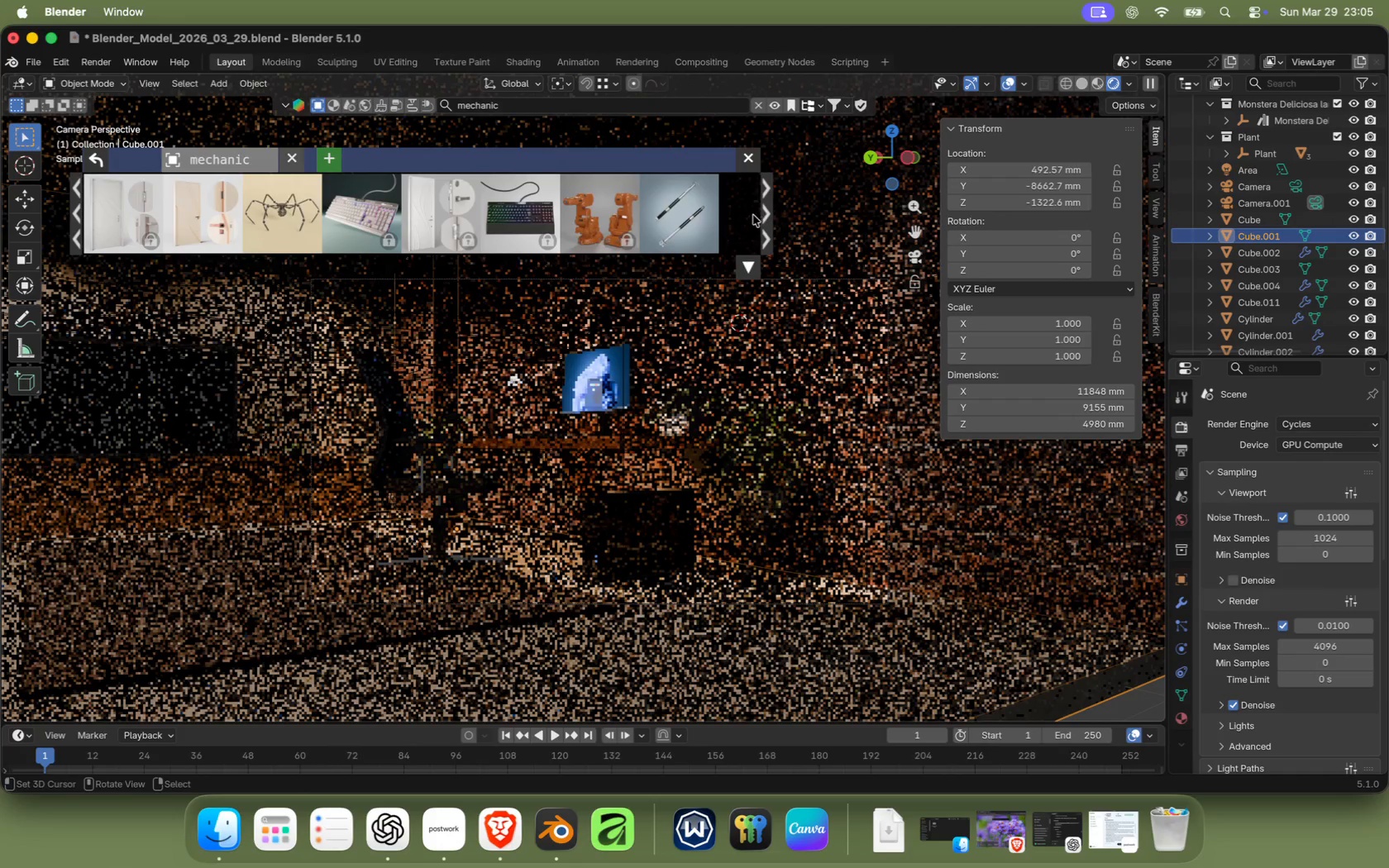 
left_click([753, 215])
 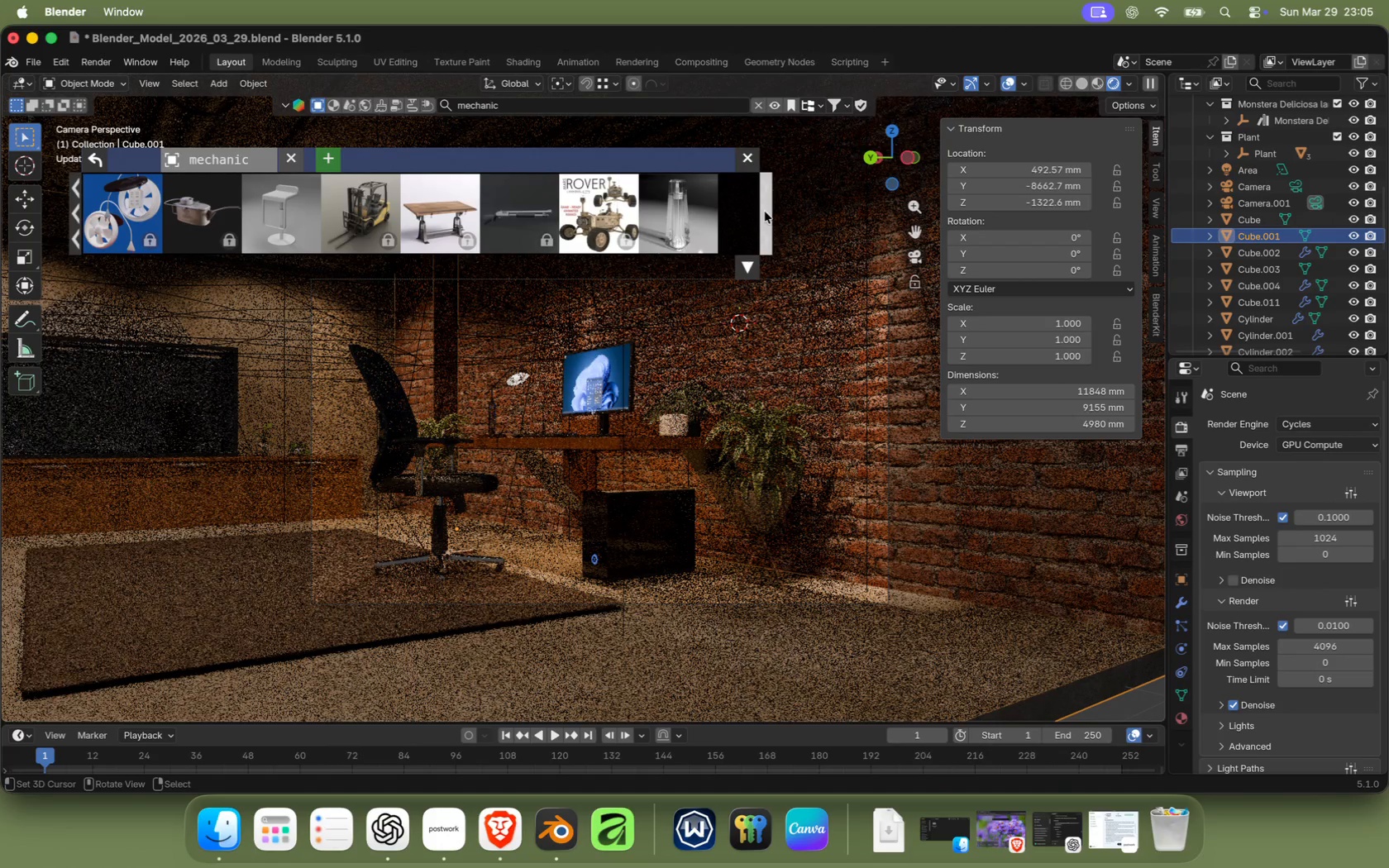 
left_click([511, 103])
 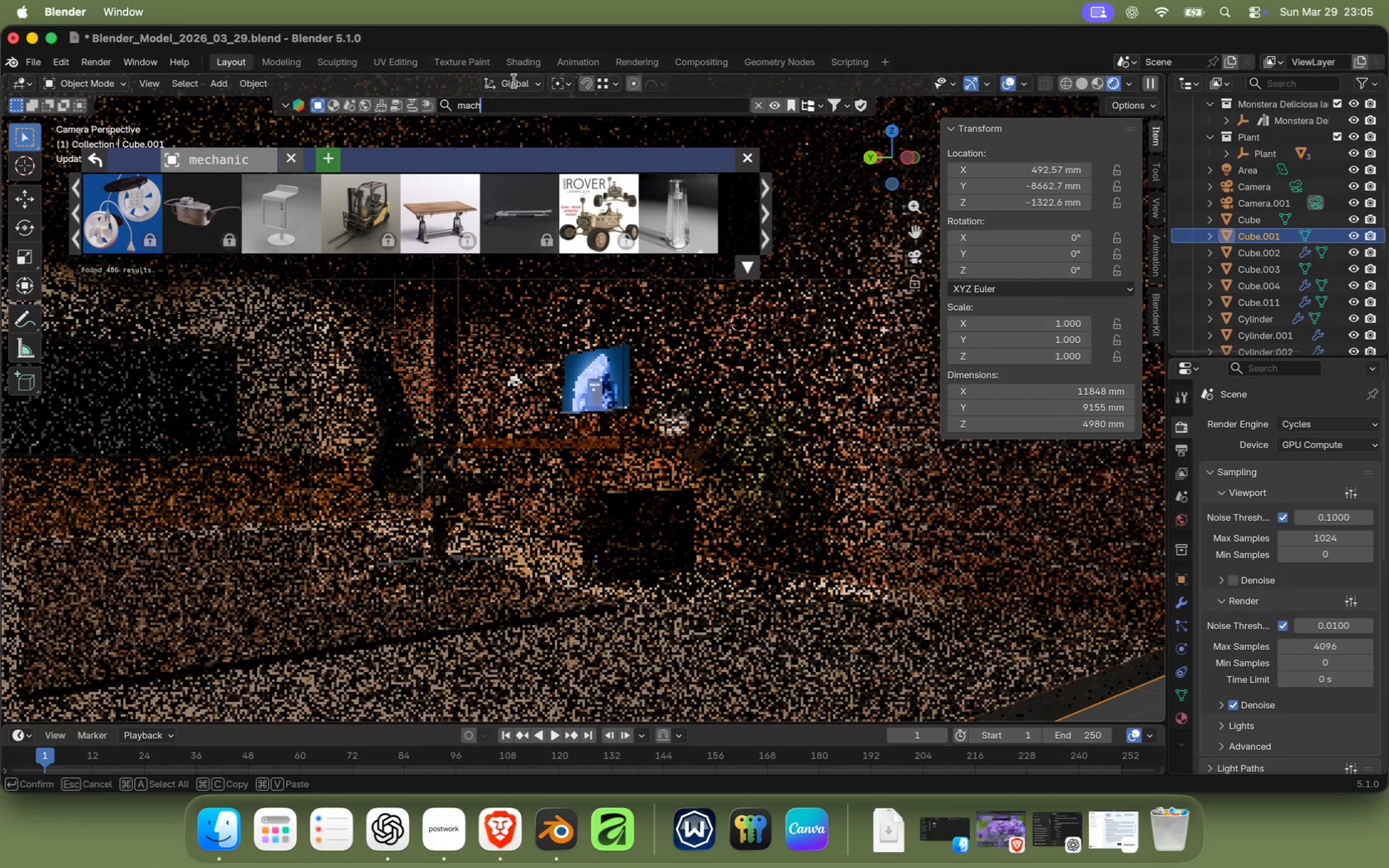 
type(machine)
 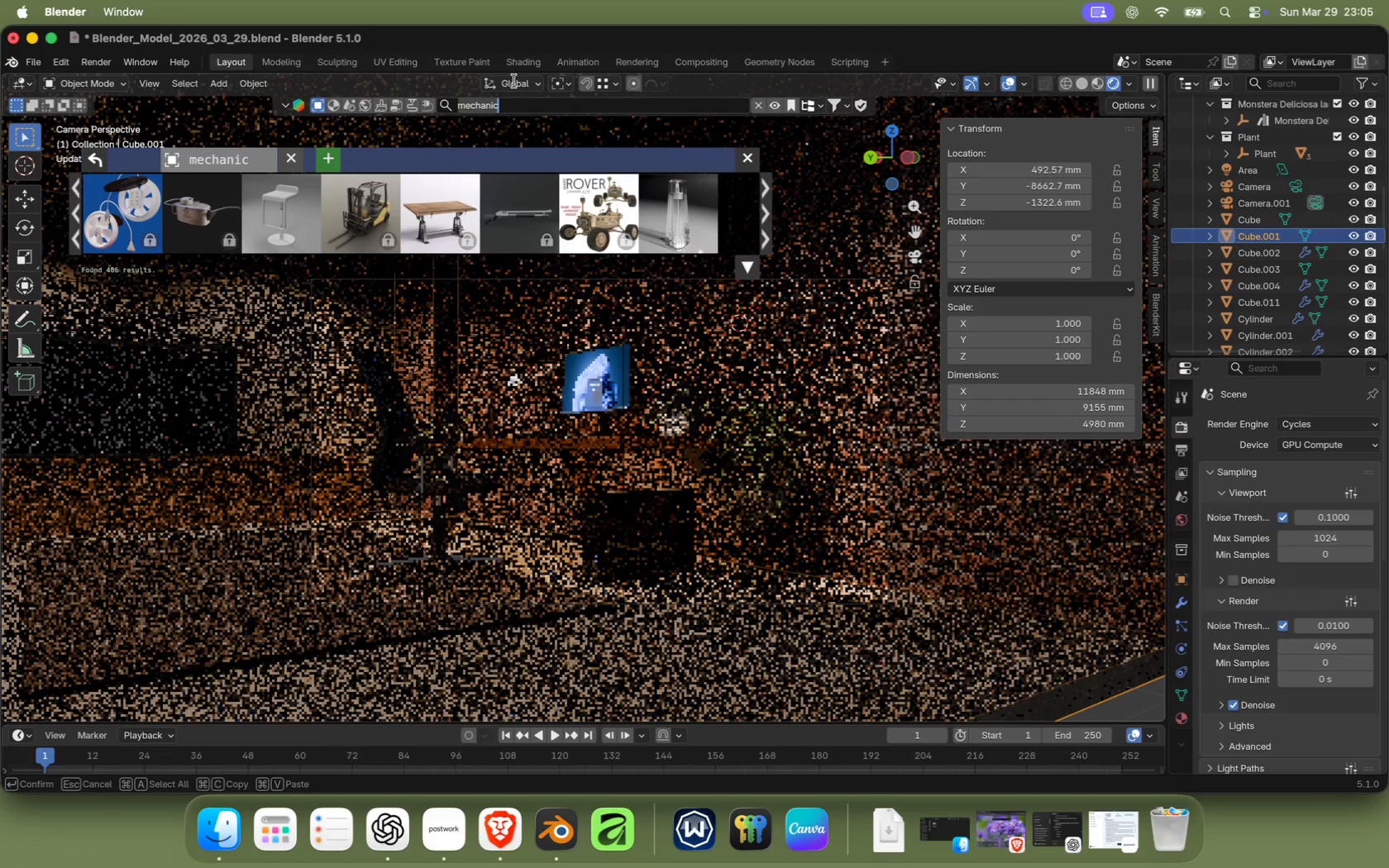 
key(Enter)
 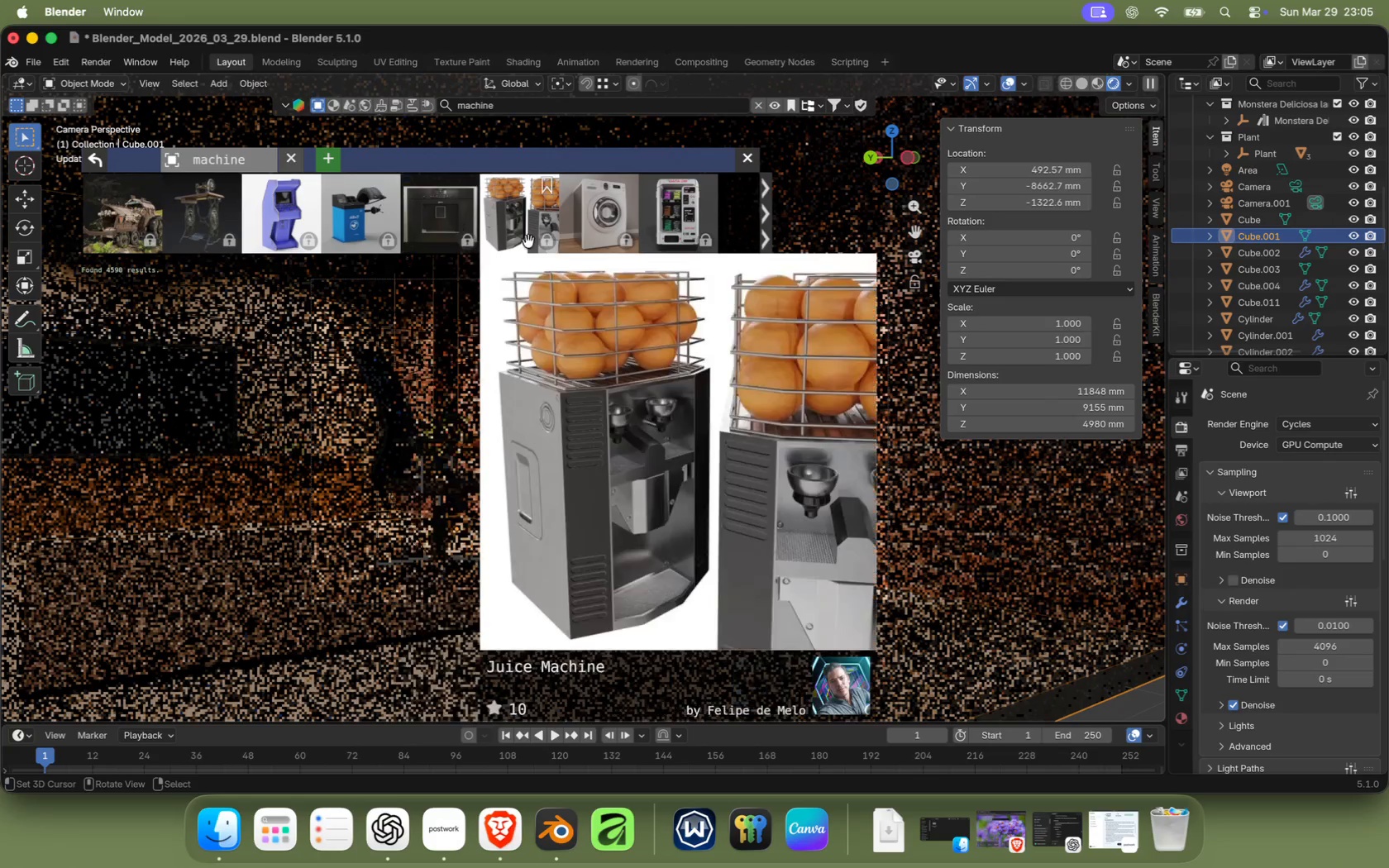 
left_click([766, 222])
 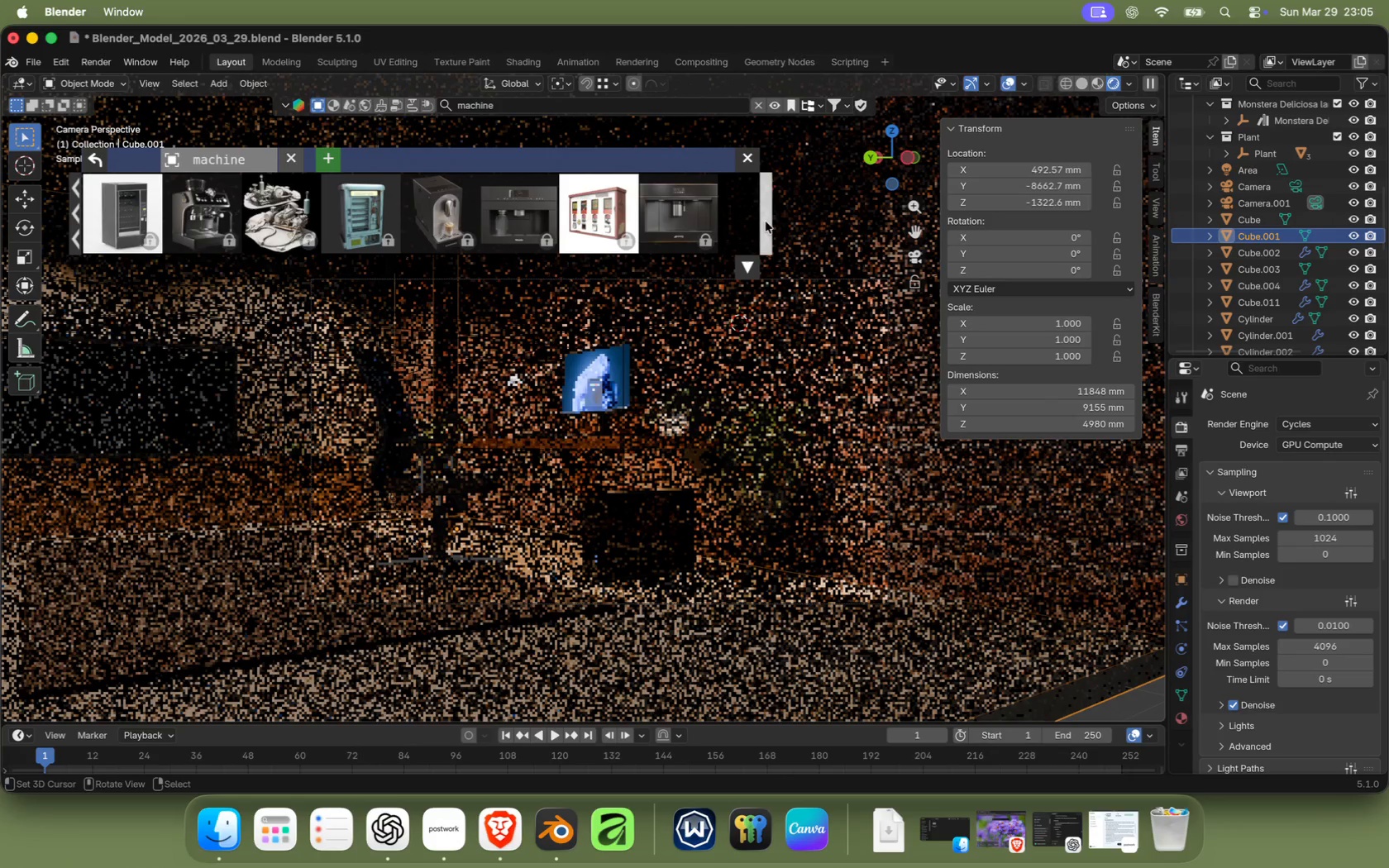 
left_click([766, 222])
 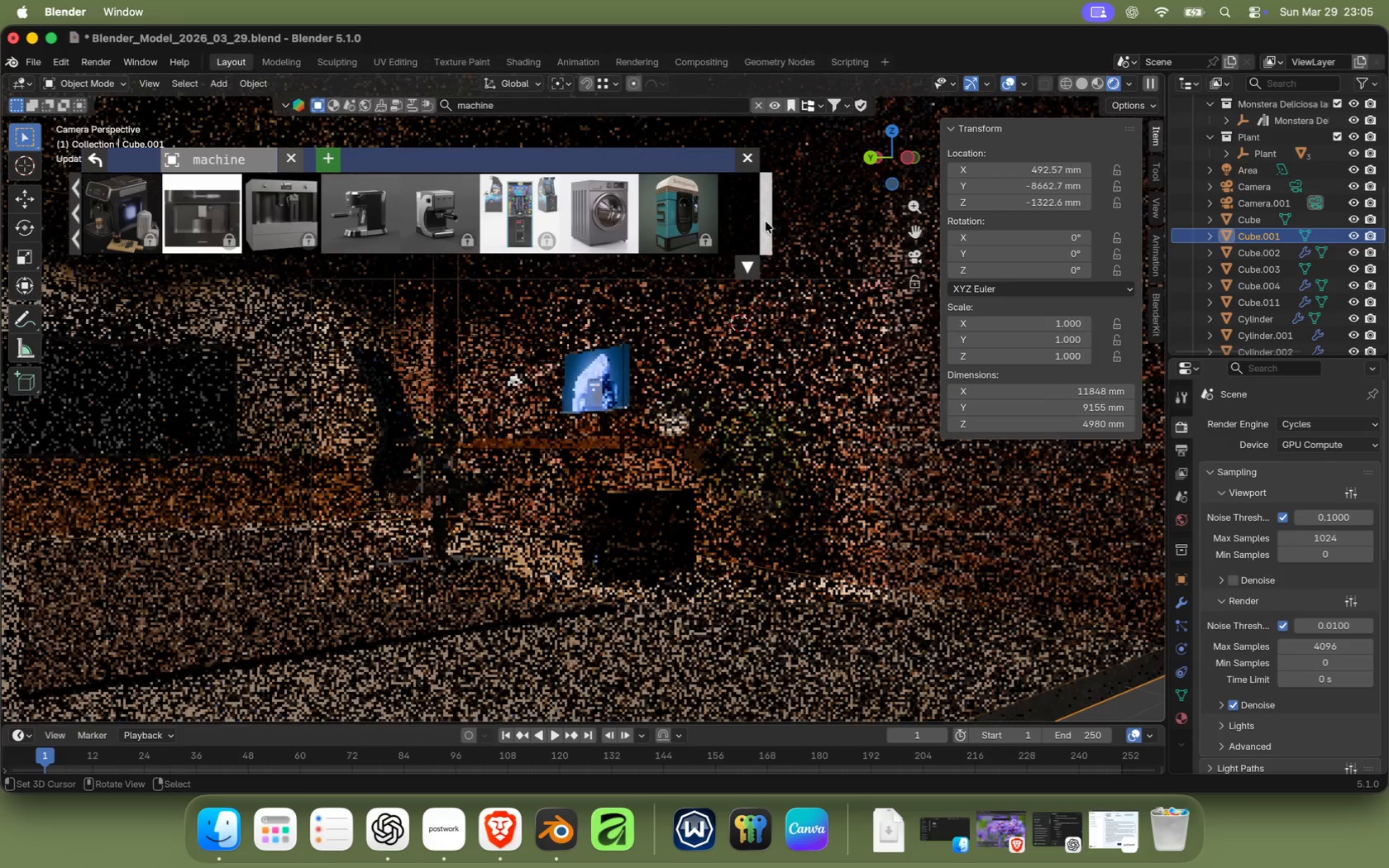 
left_click([766, 222])
 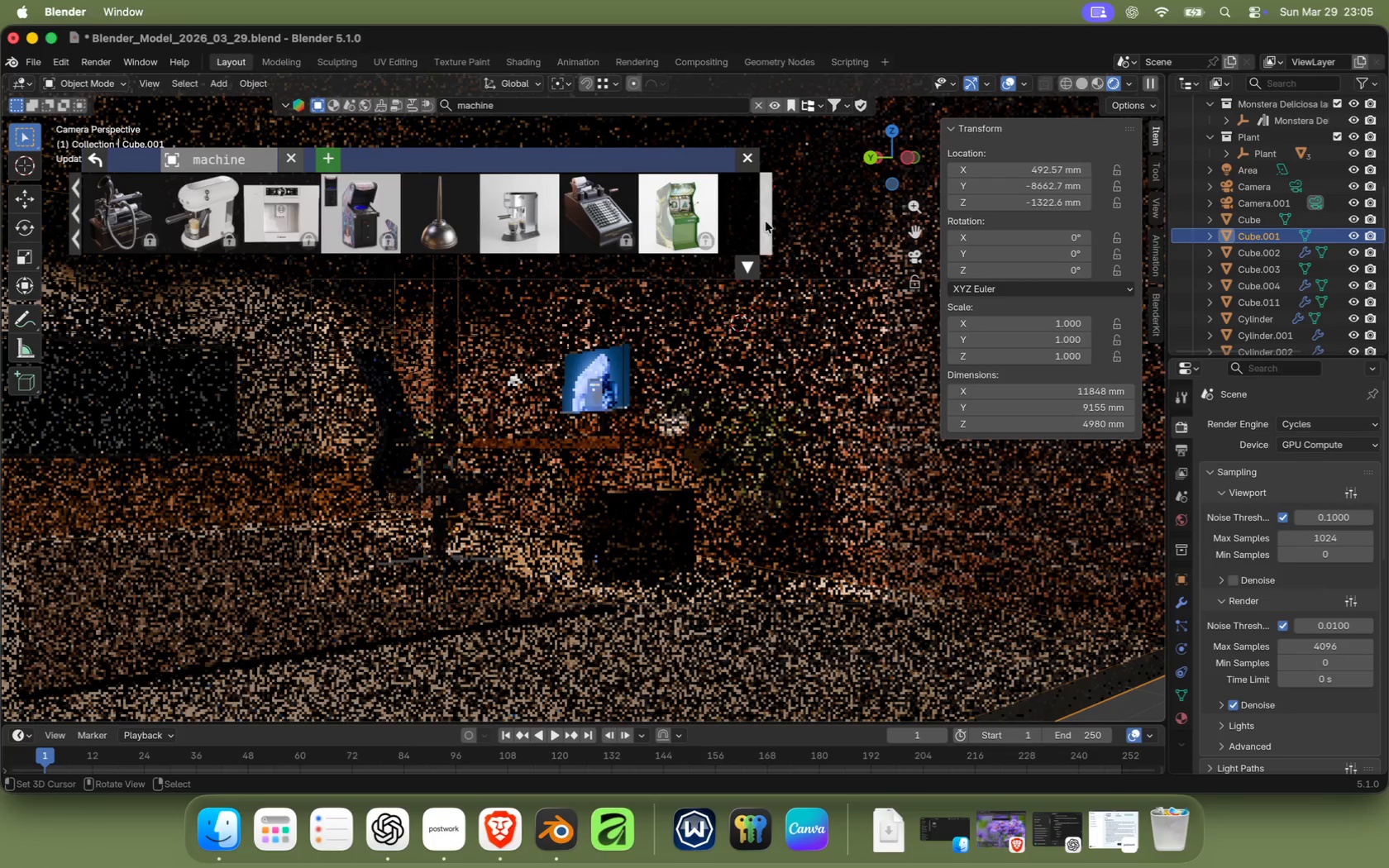 
left_click([766, 222])
 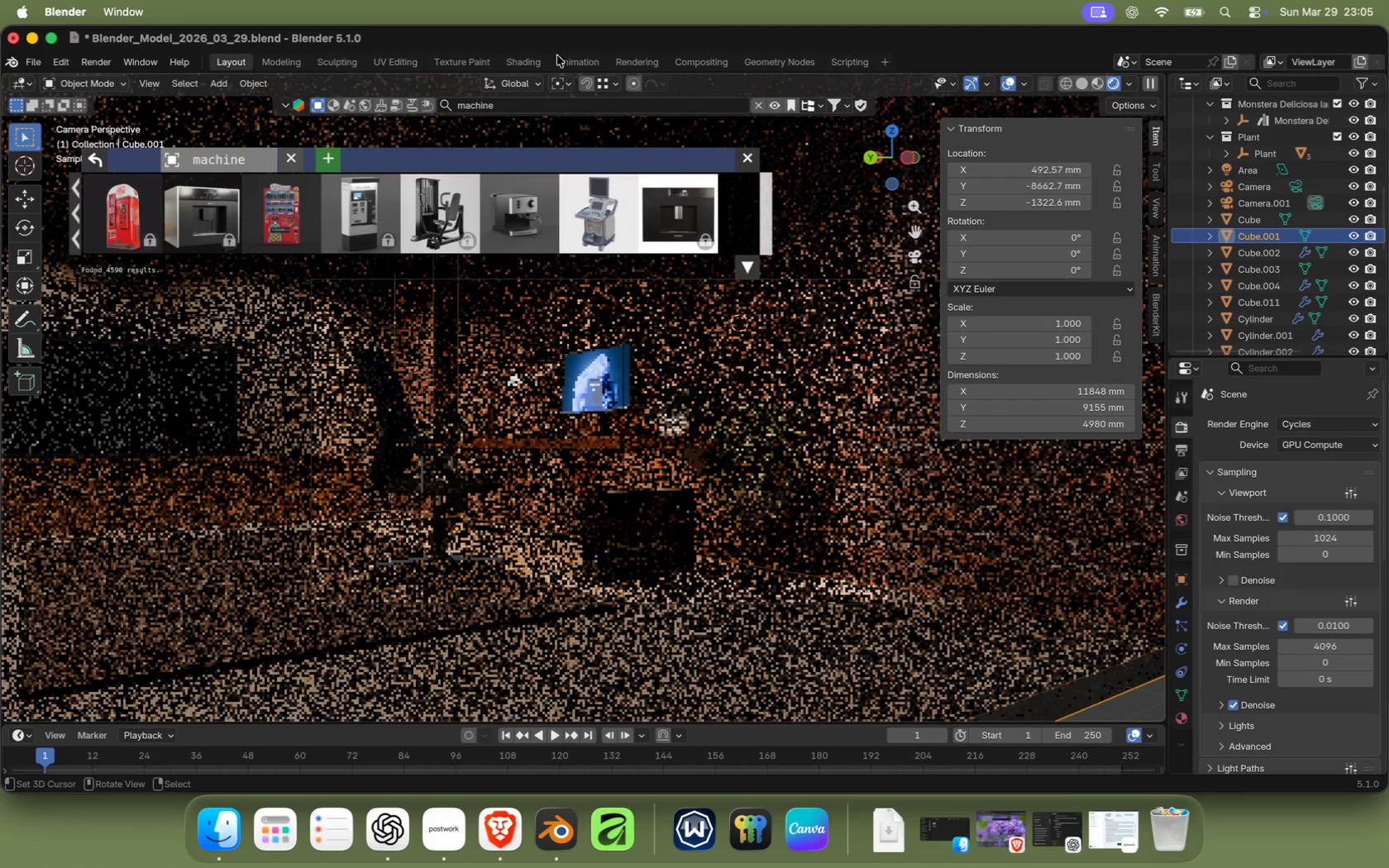 
left_click([504, 108])
 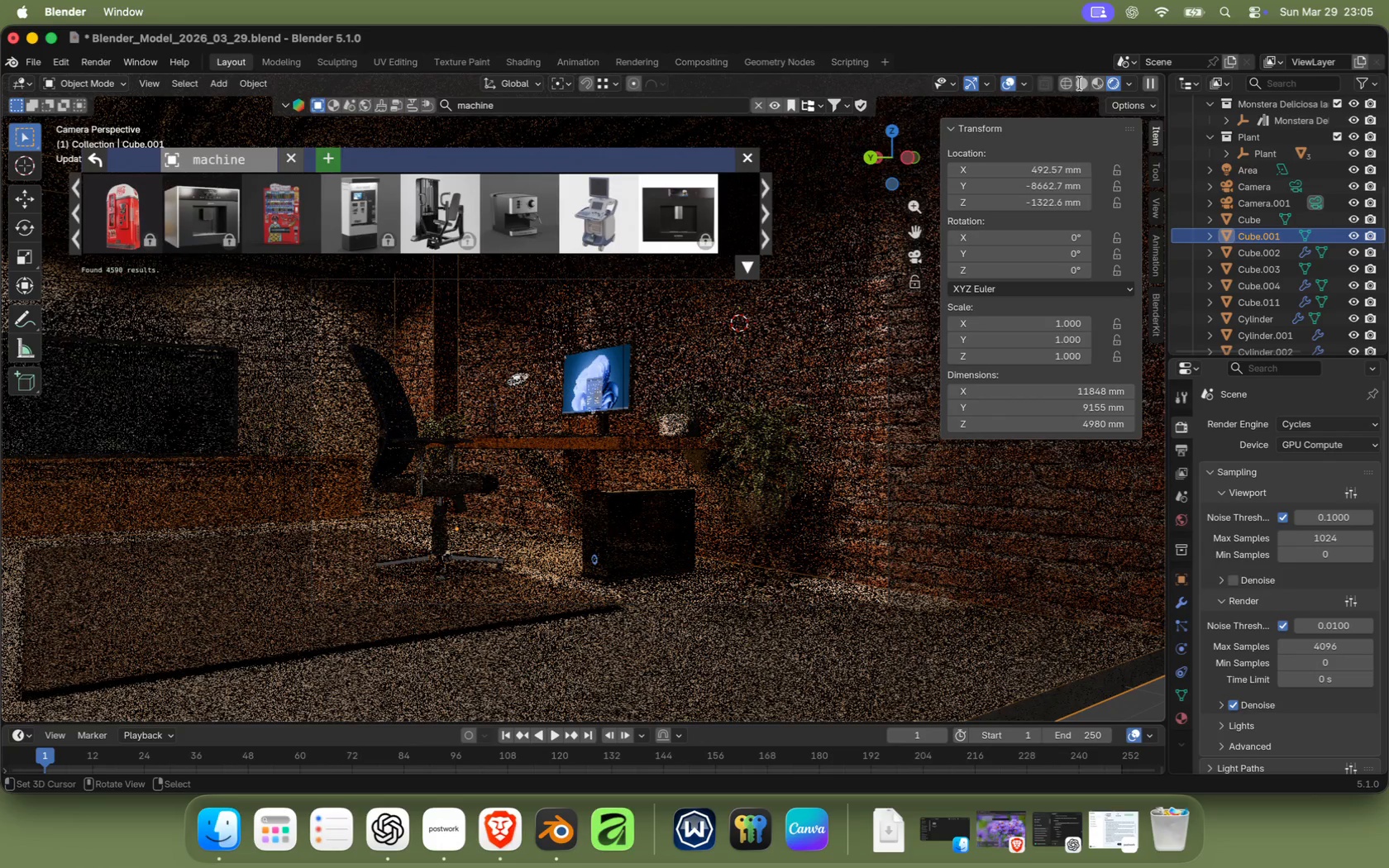 
double_click([1084, 83])
 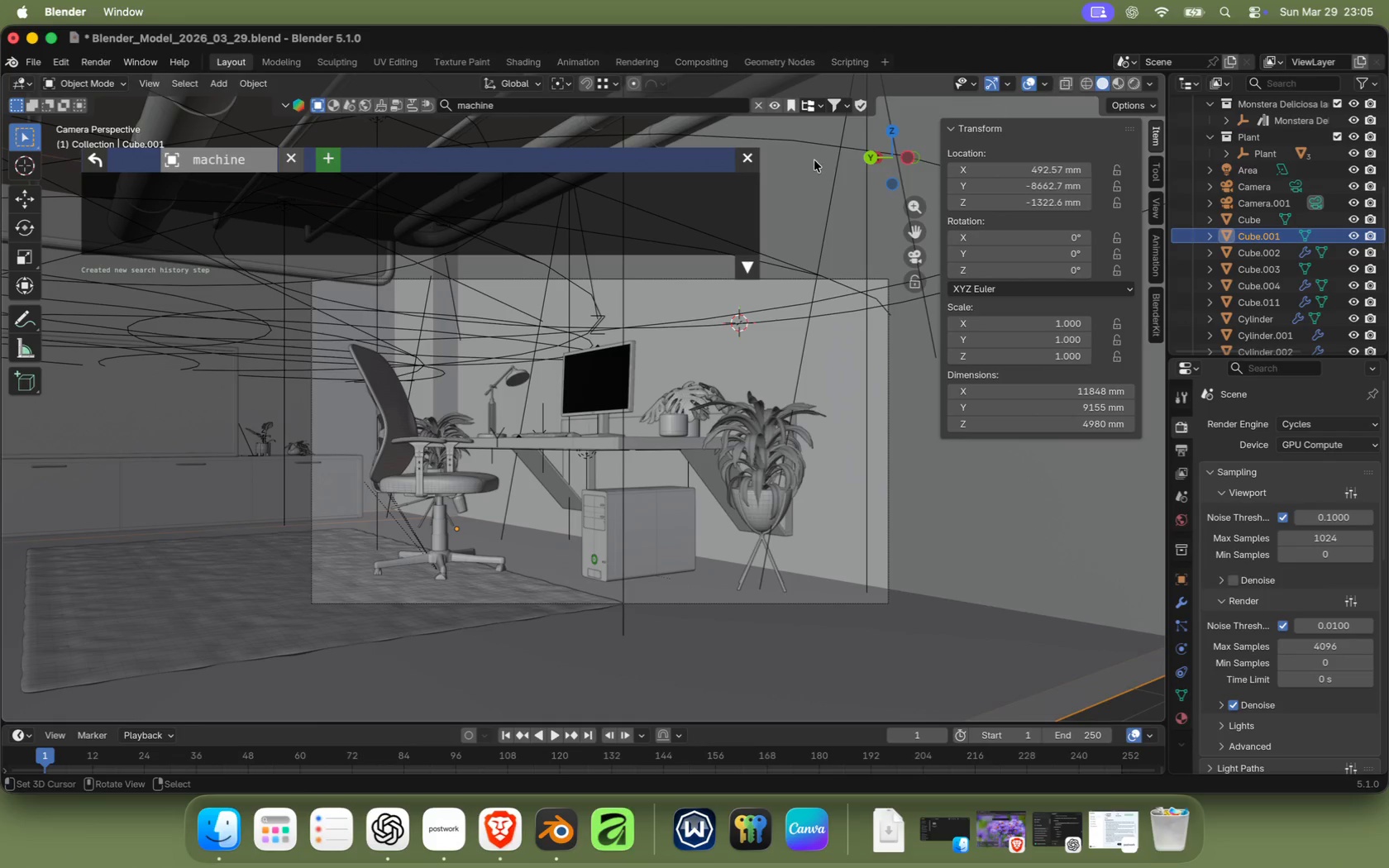 
left_click([523, 107])
 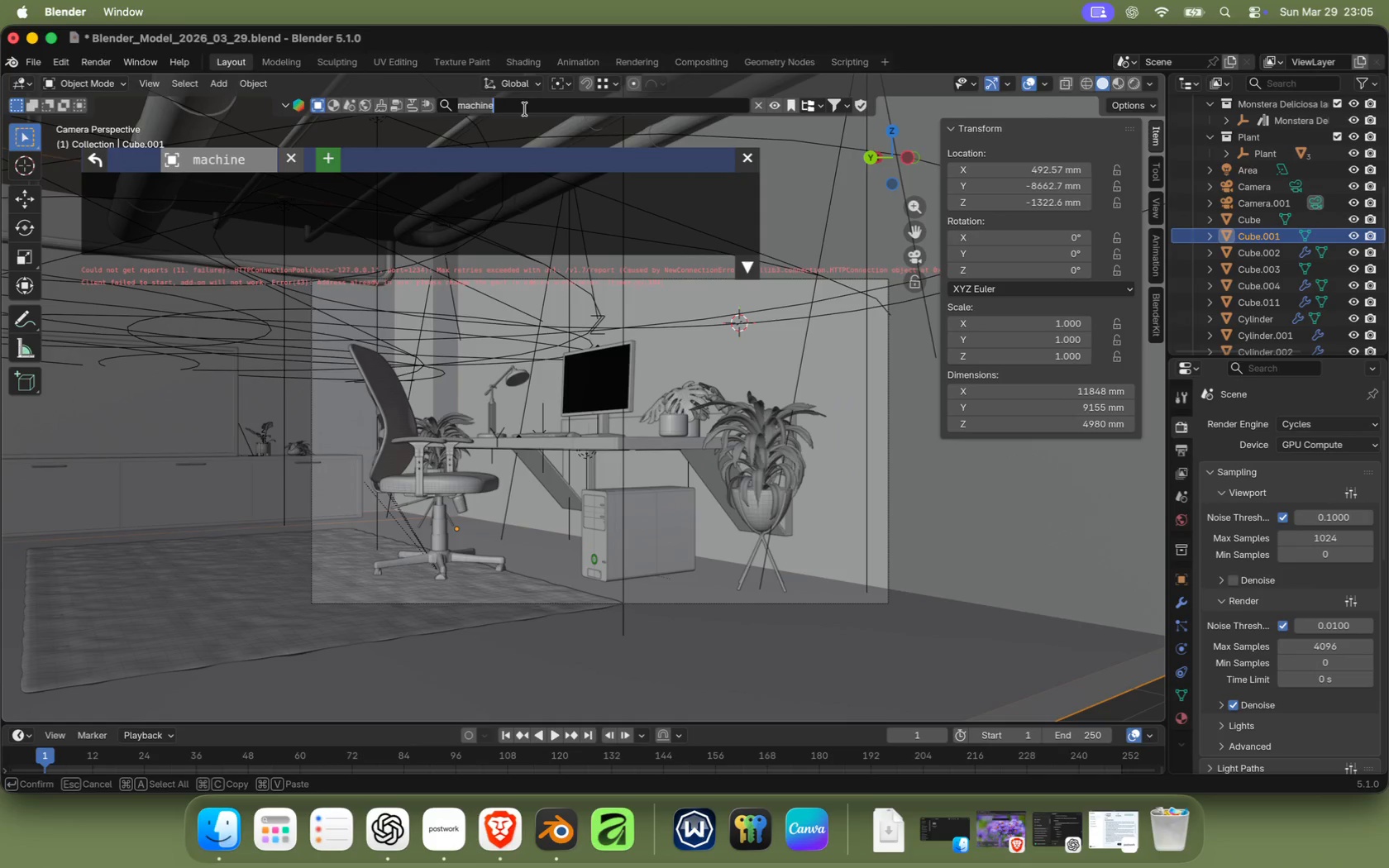 
wait(7.02)
 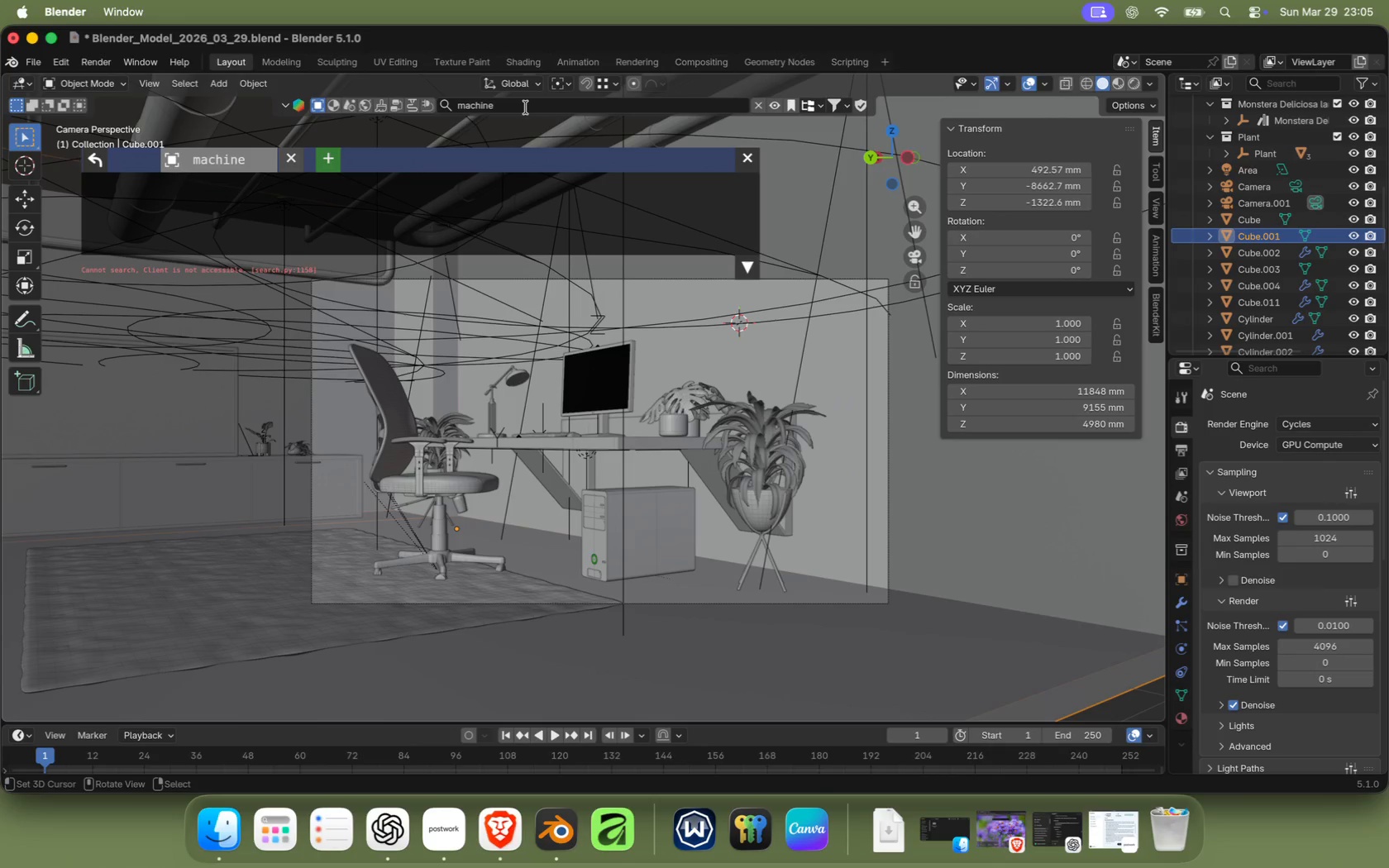 
type(mashin)
key(Backspace)
key(Backspace)
key(Backspace)
type(chine)
 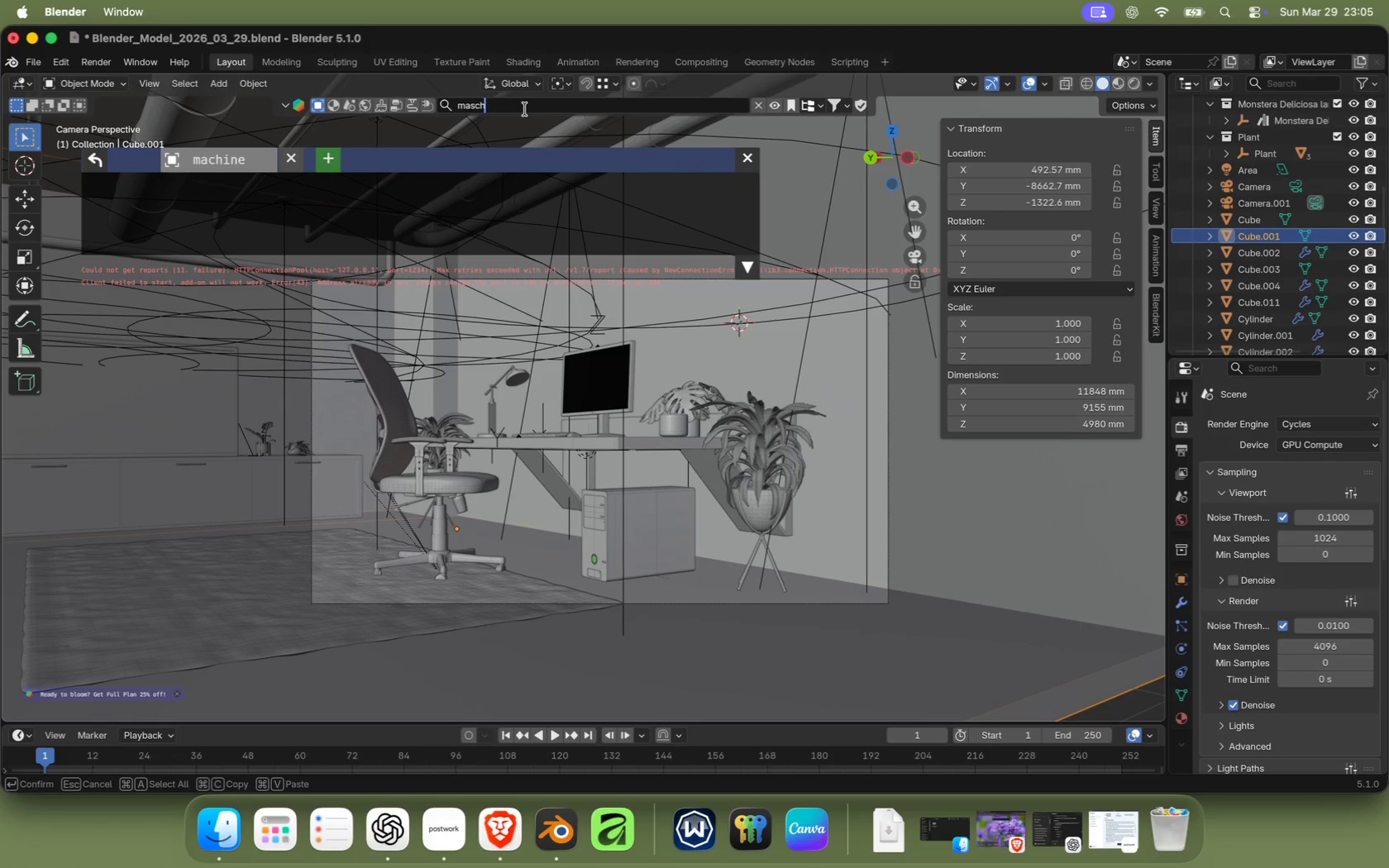 
key(Enter)
 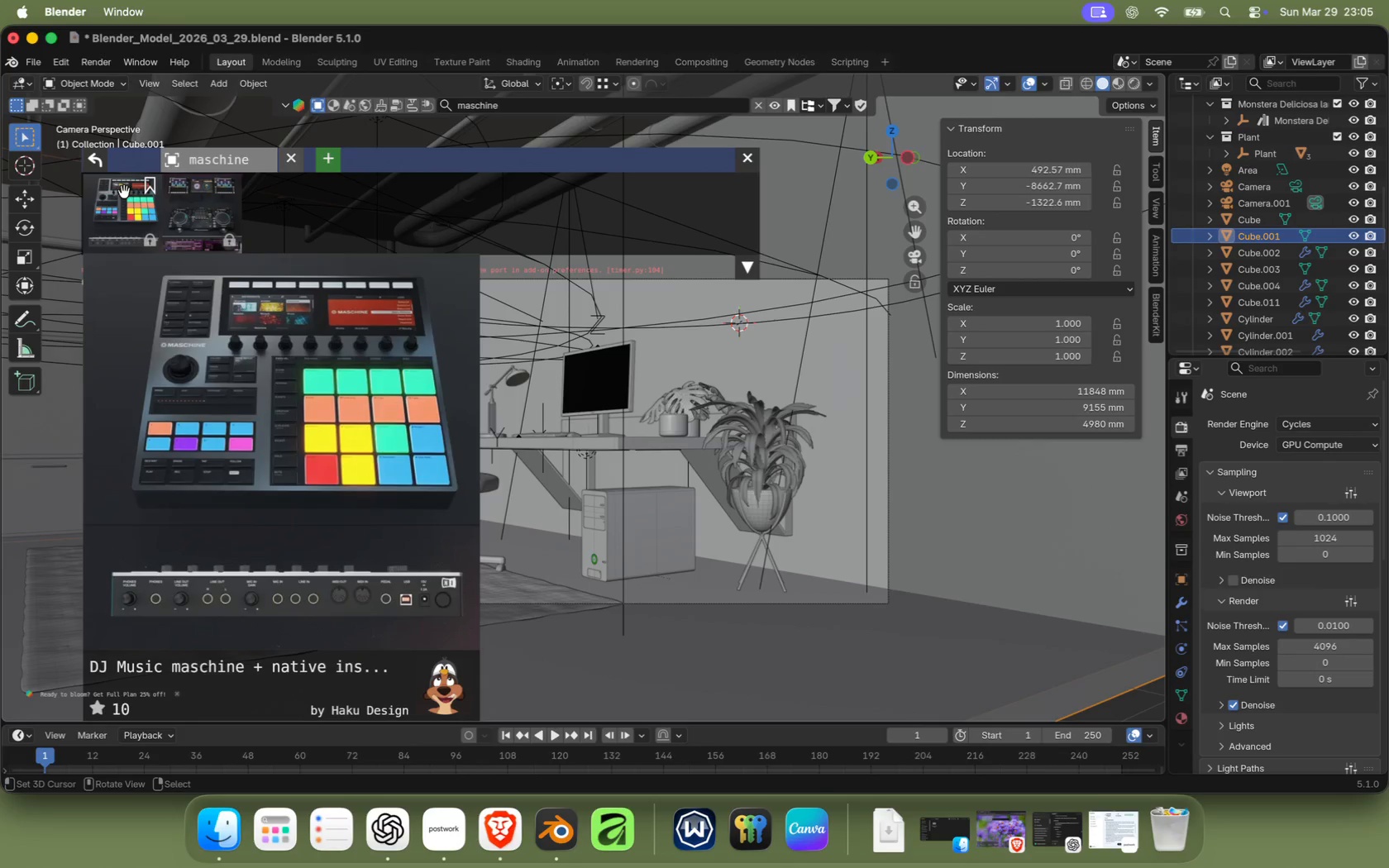 
left_click([477, 107])
 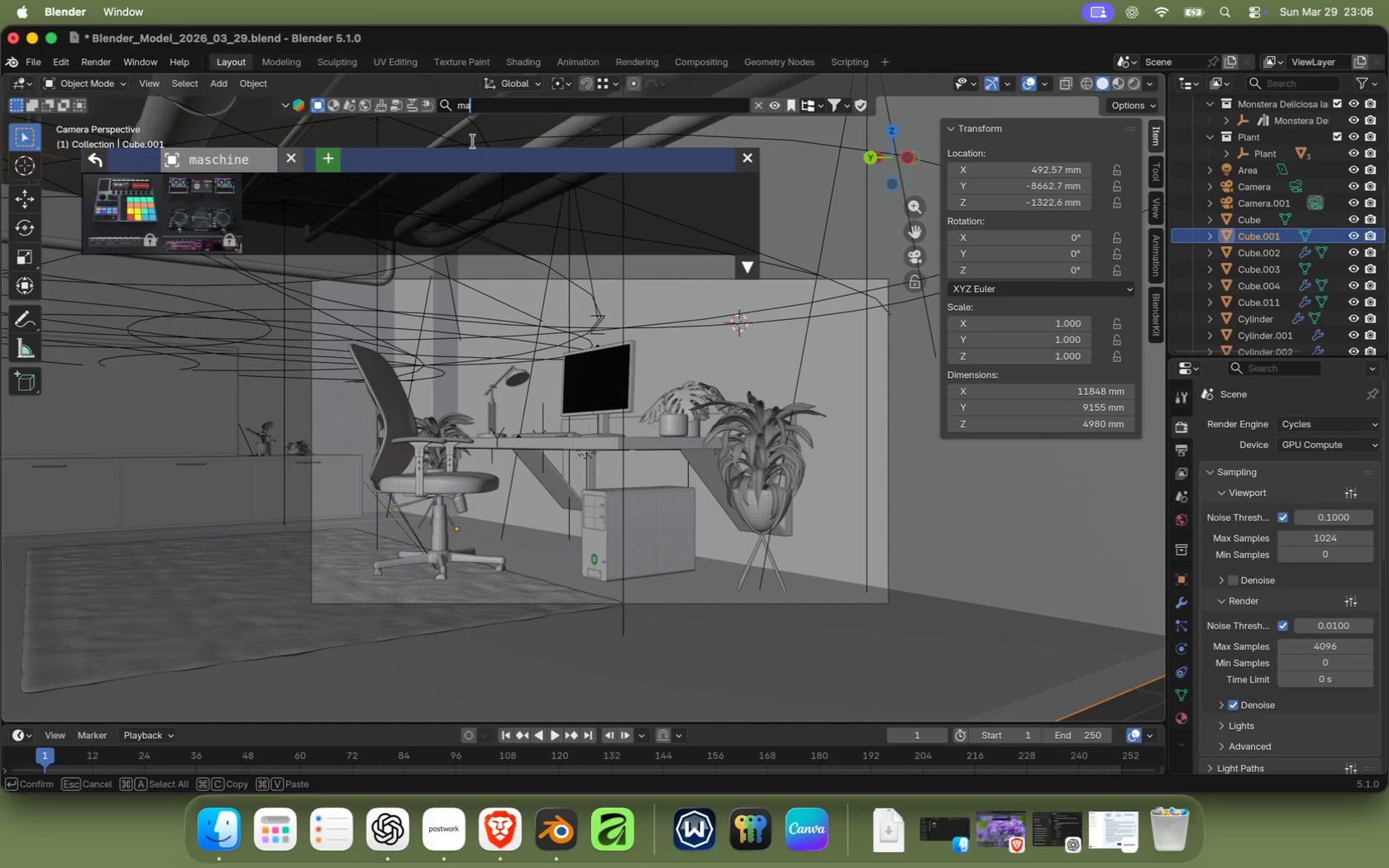 
type(mas)
key(Backspace)
type(chine)
 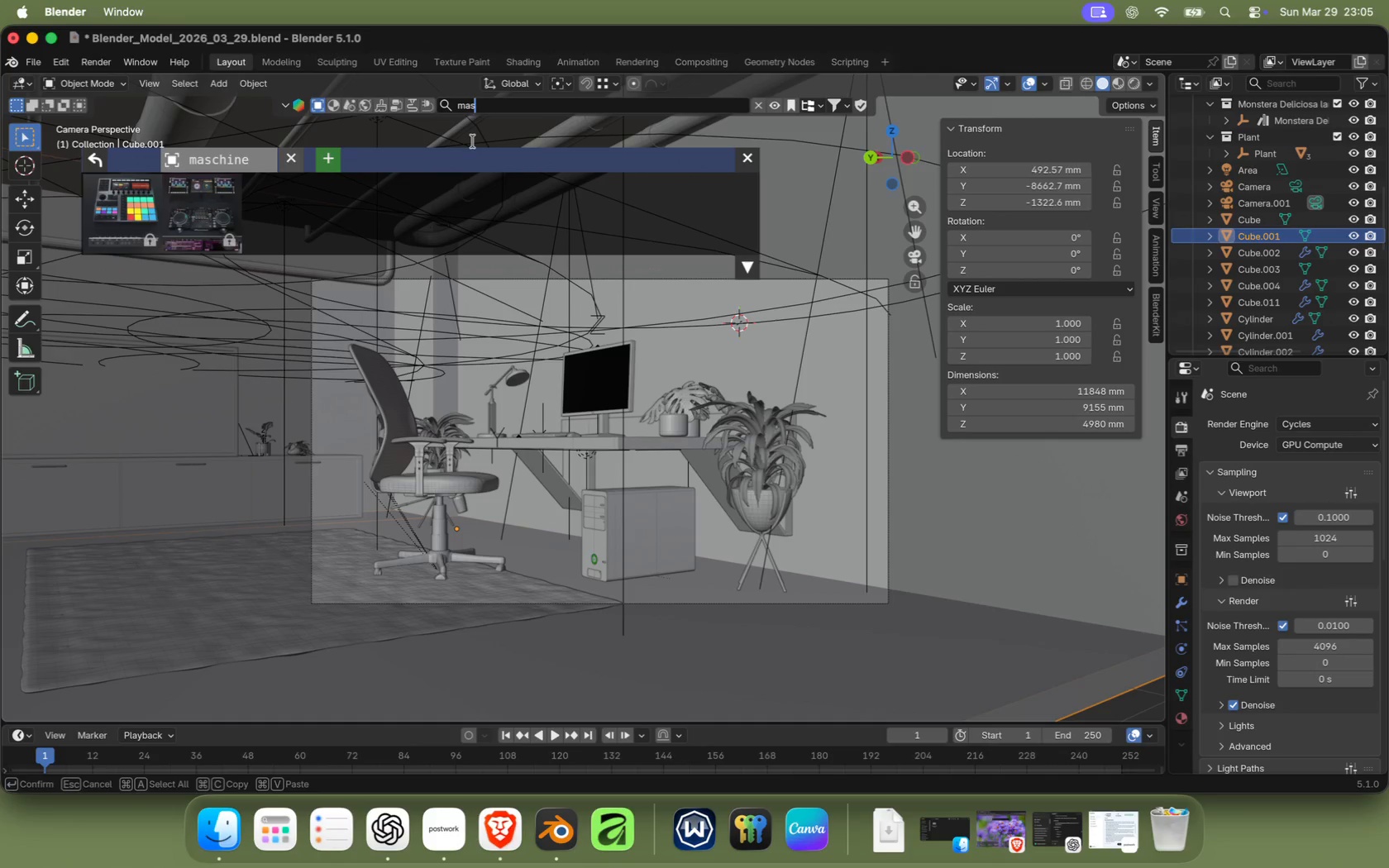 
key(Enter)
 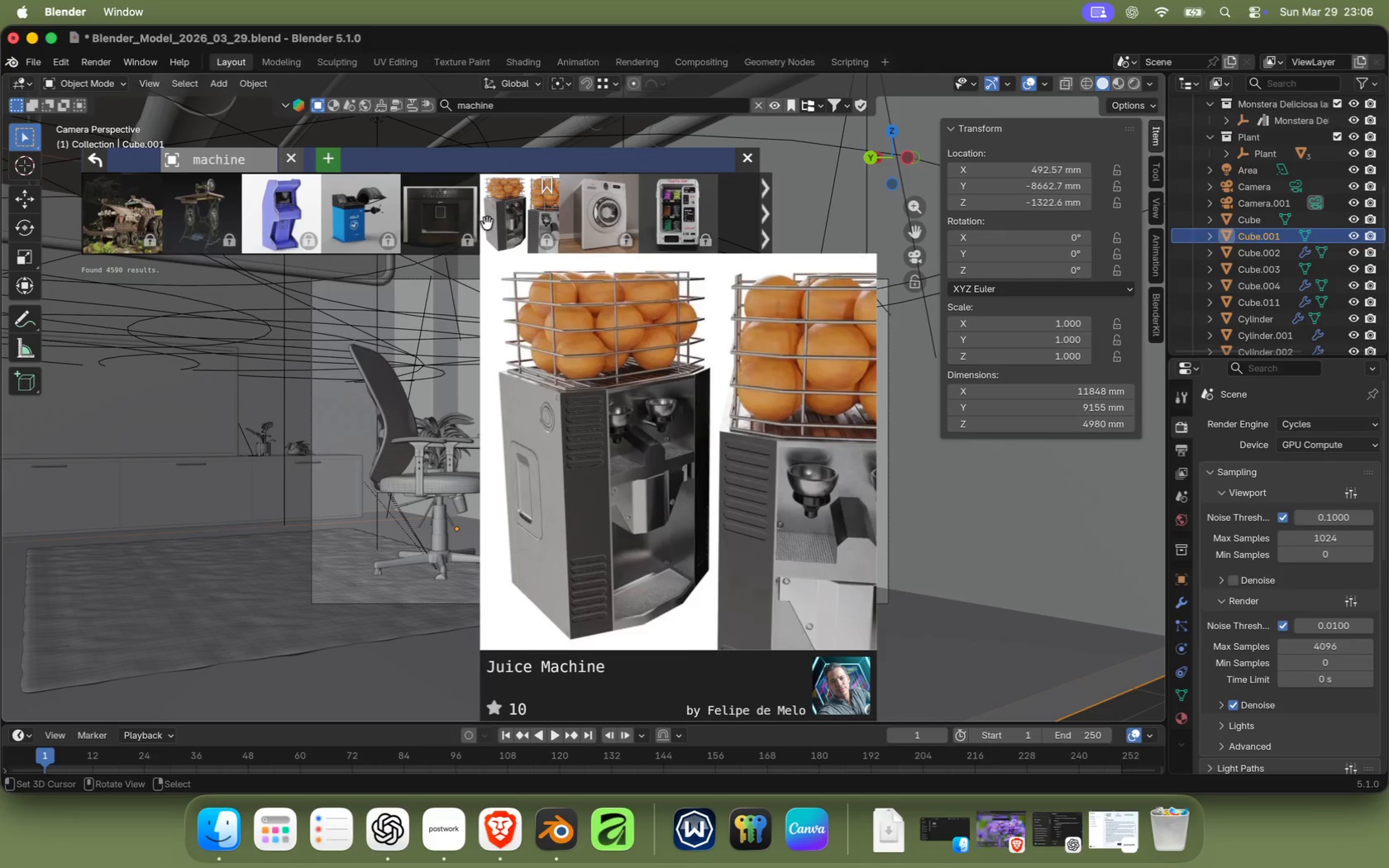 
left_click([763, 205])
 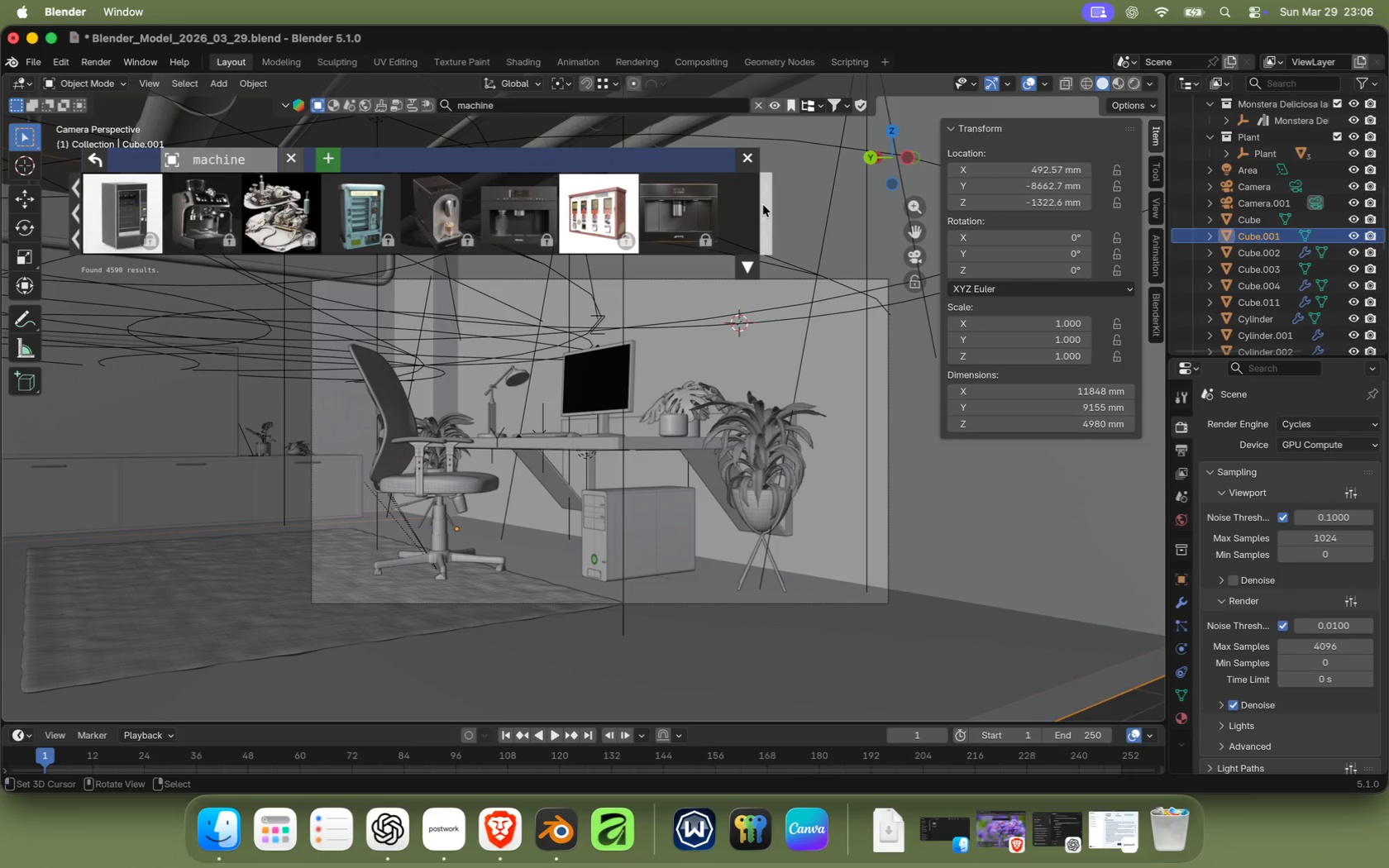 
left_click([763, 205])
 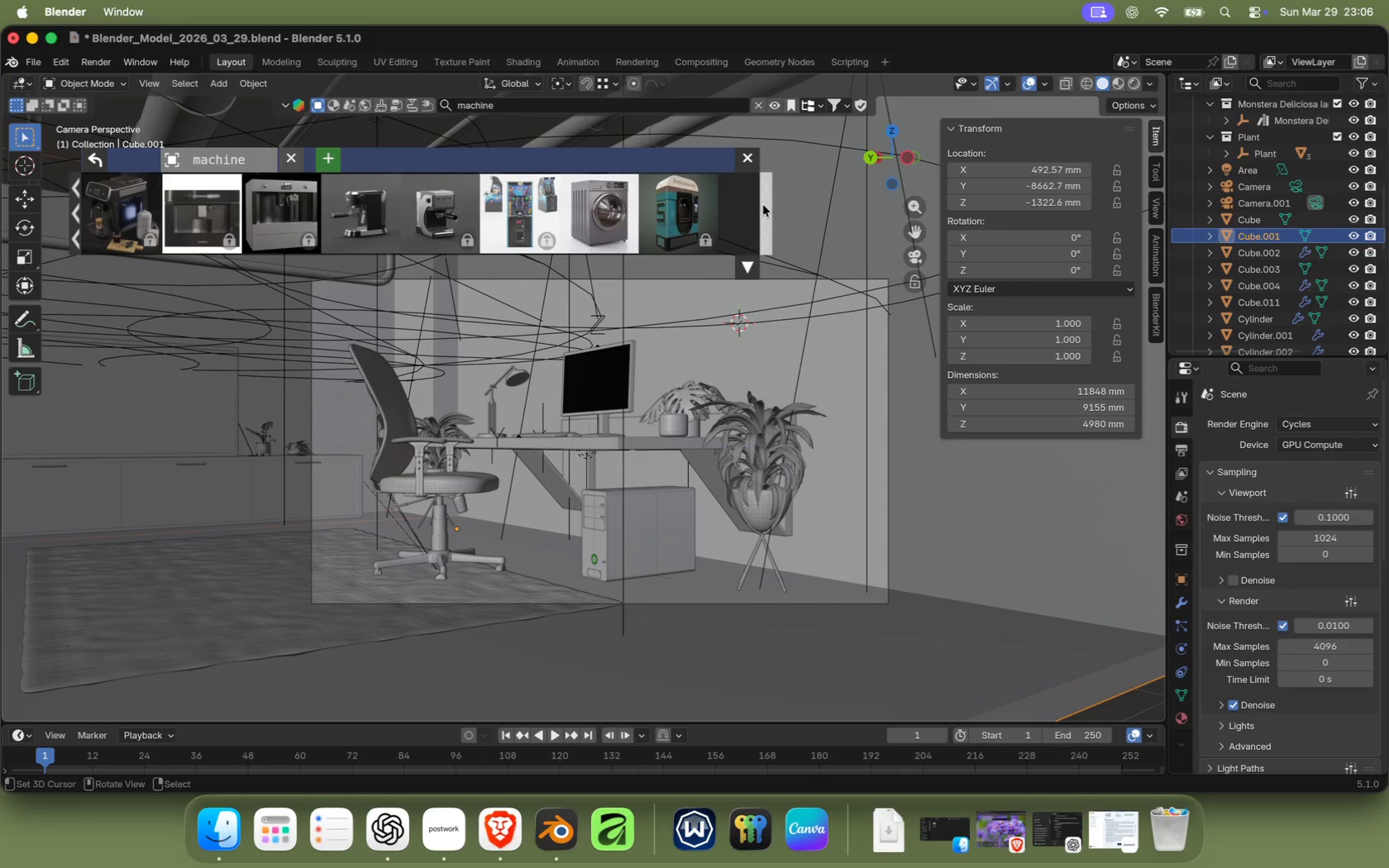 
left_click([763, 205])
 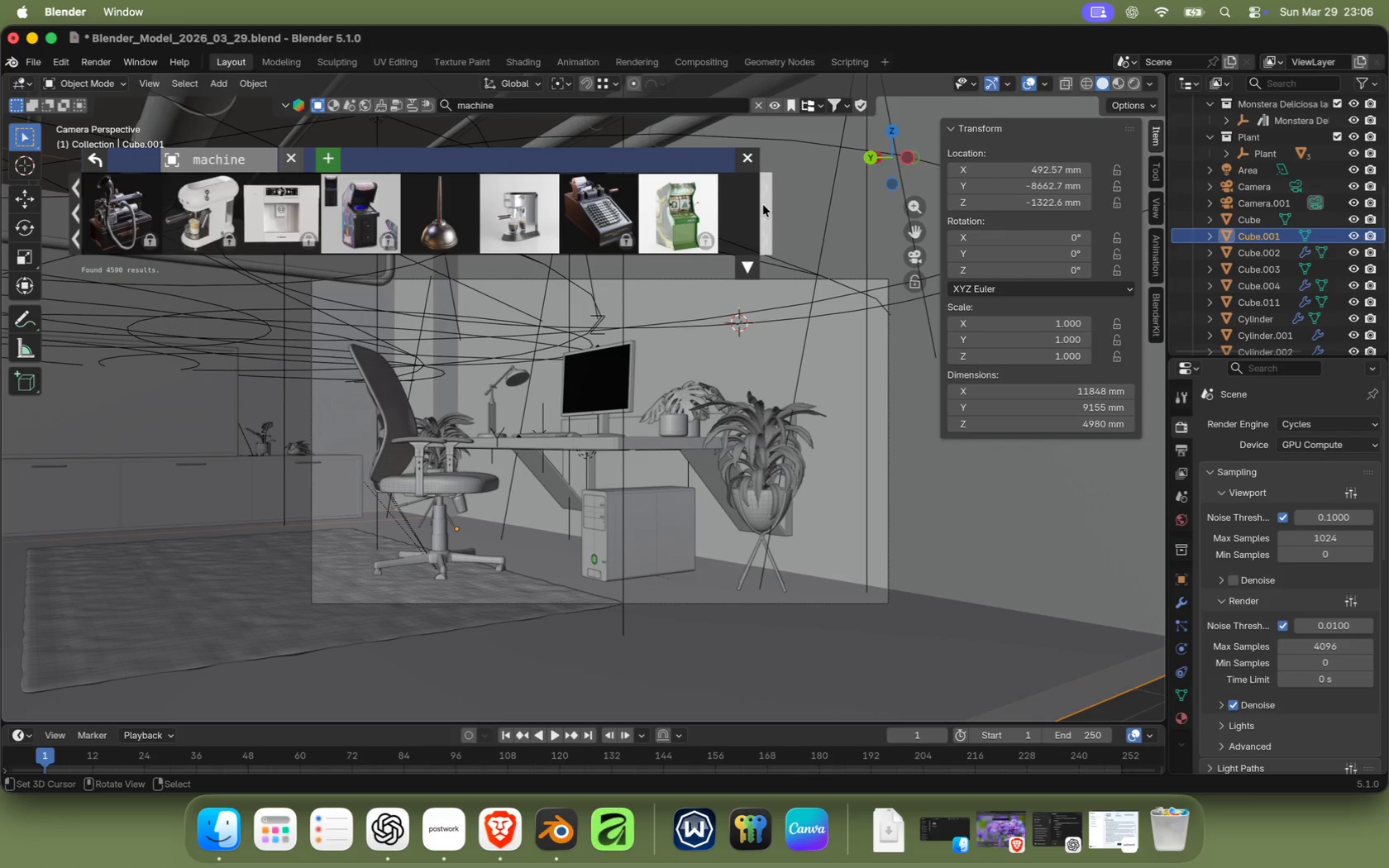 
left_click([761, 199])
 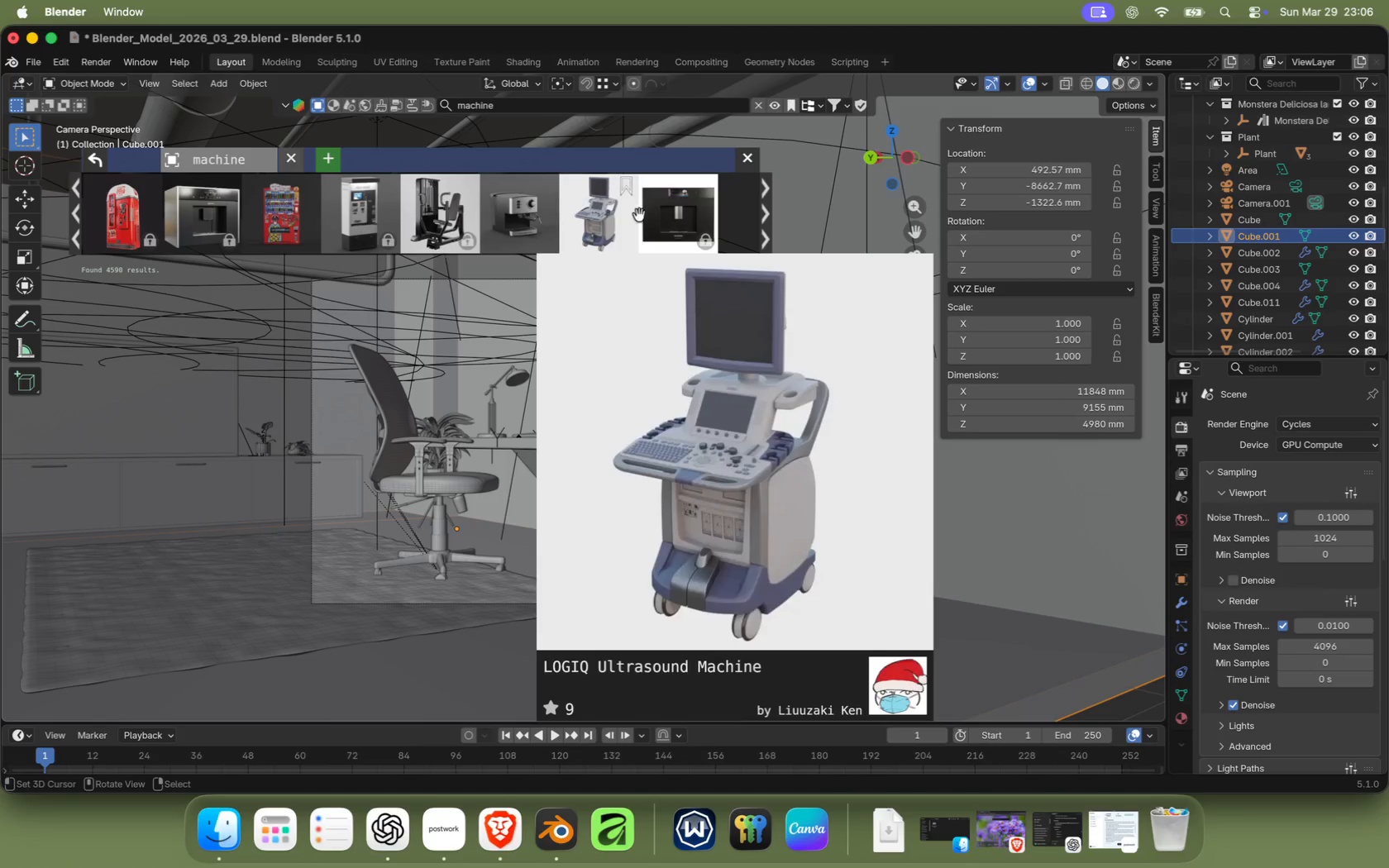 
left_click([768, 218])
 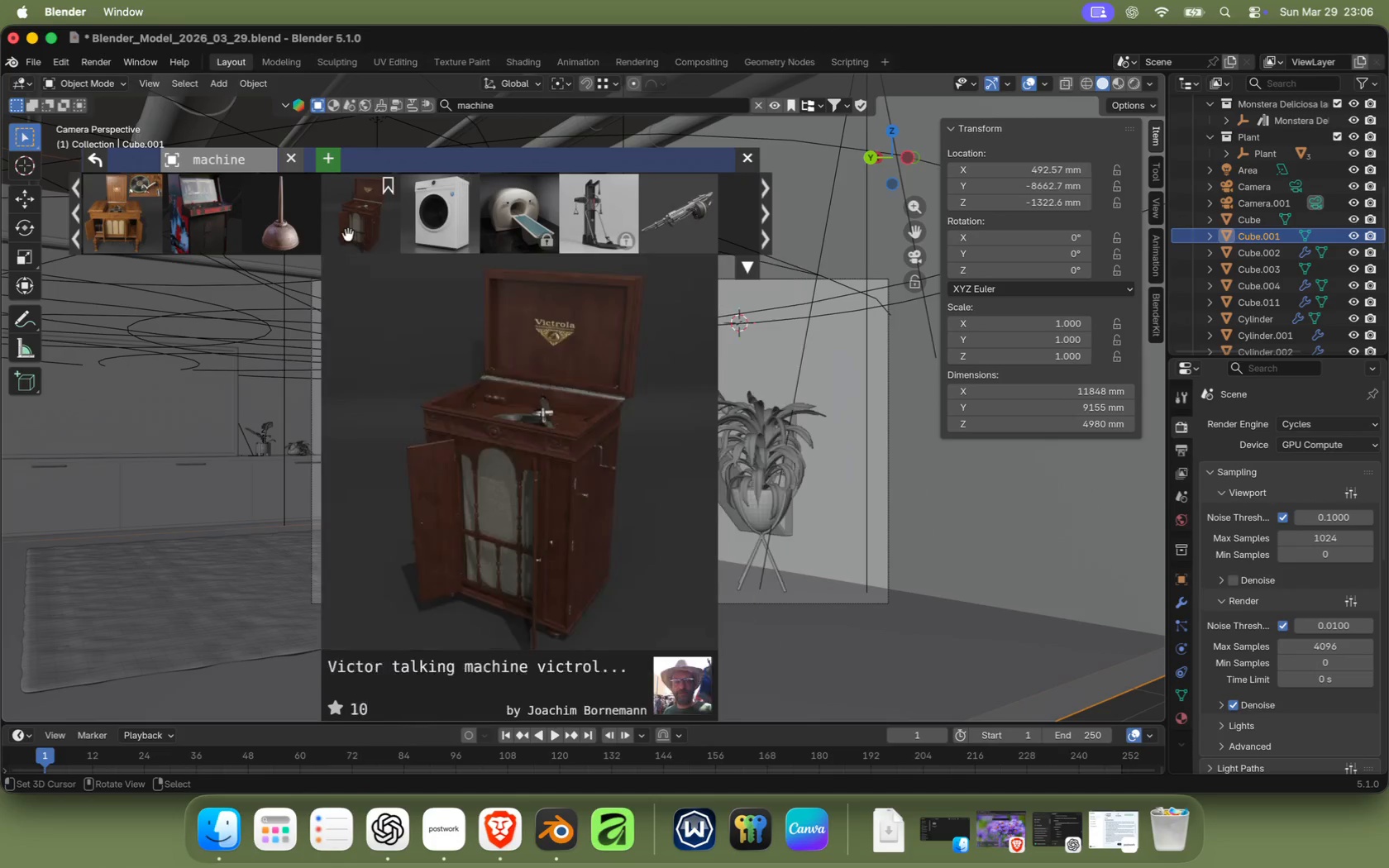 
wait(10.09)
 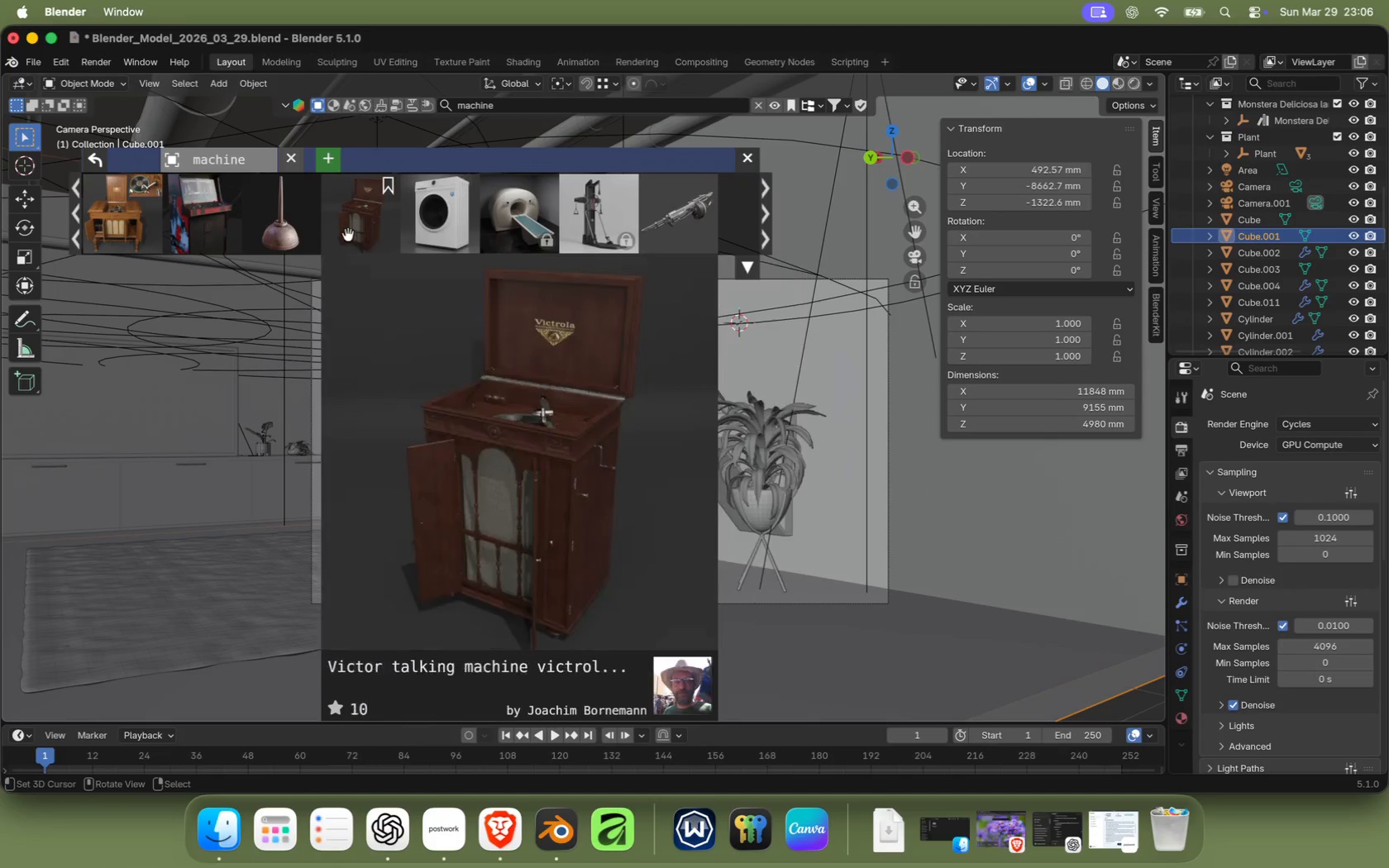 
left_click([761, 217])
 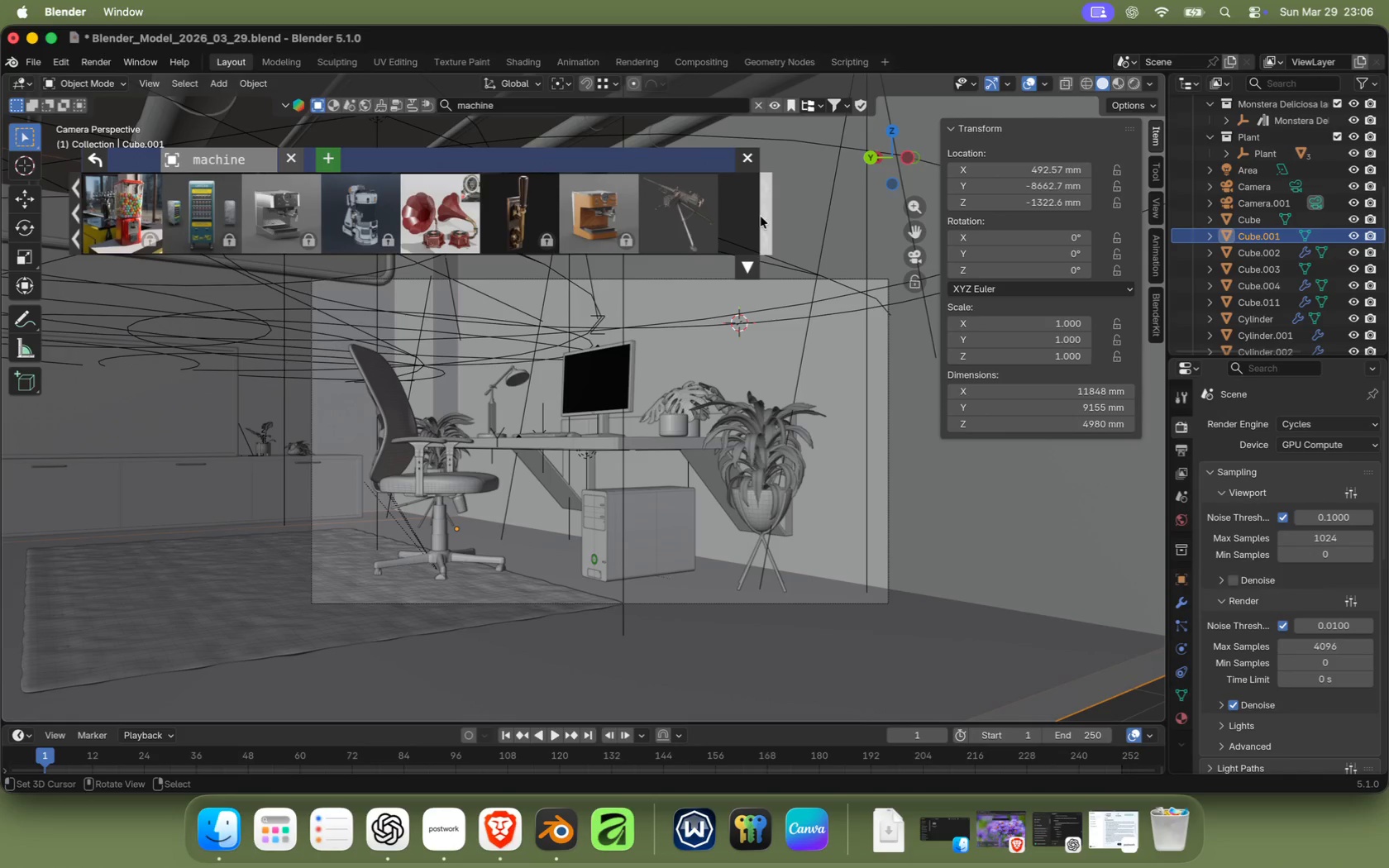 
left_click([513, 103])
 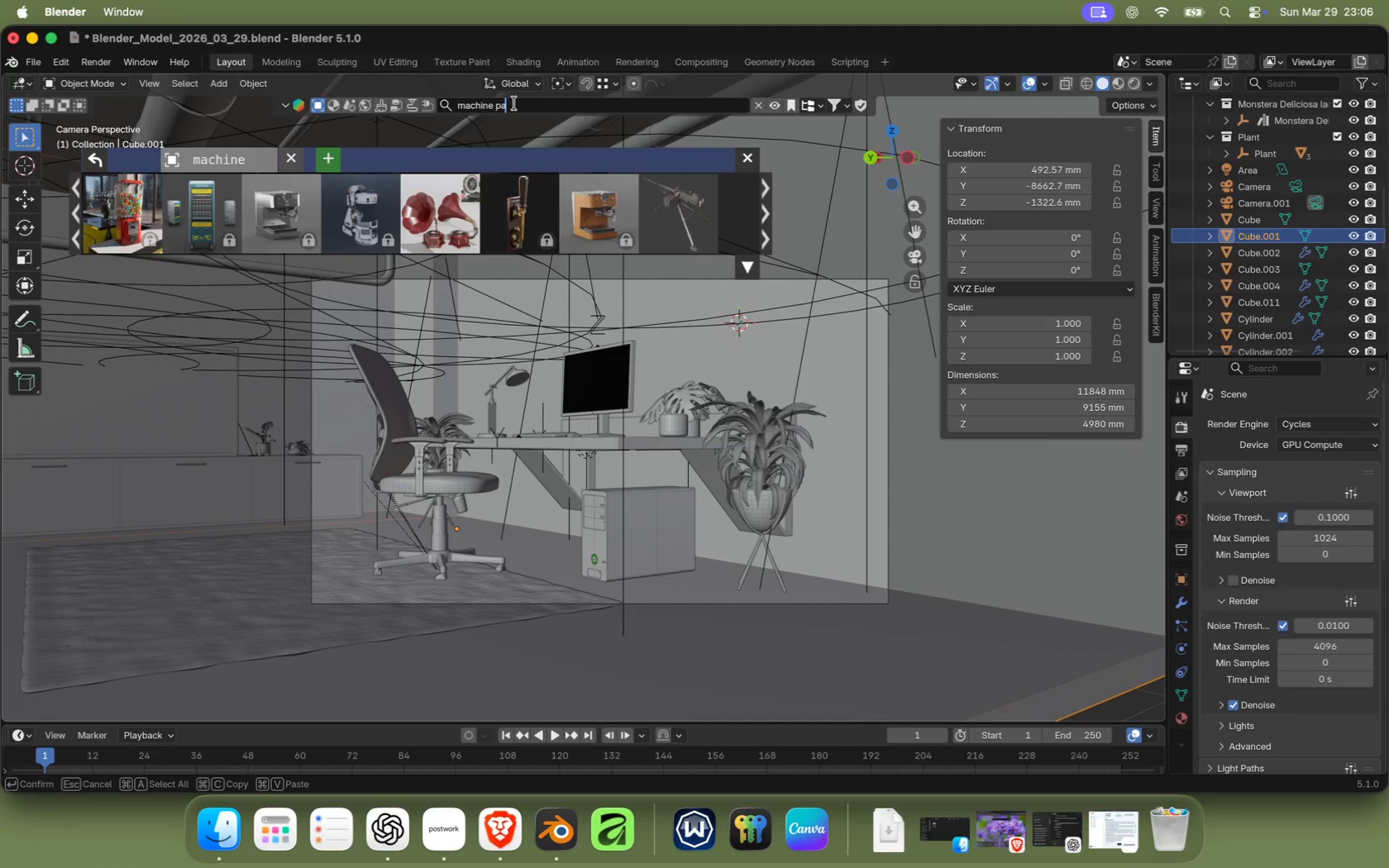 
type( part)
 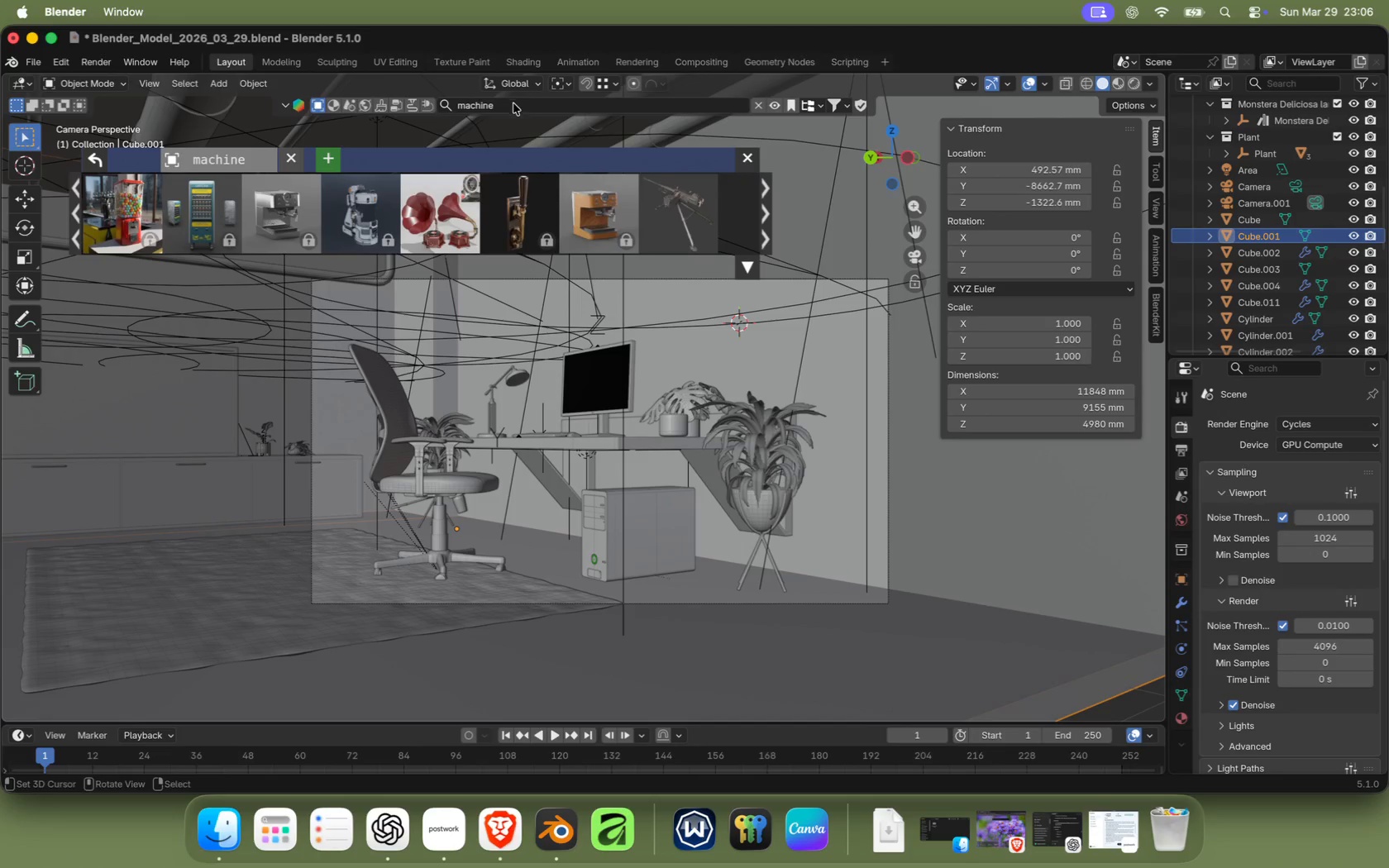 
key(Enter)
 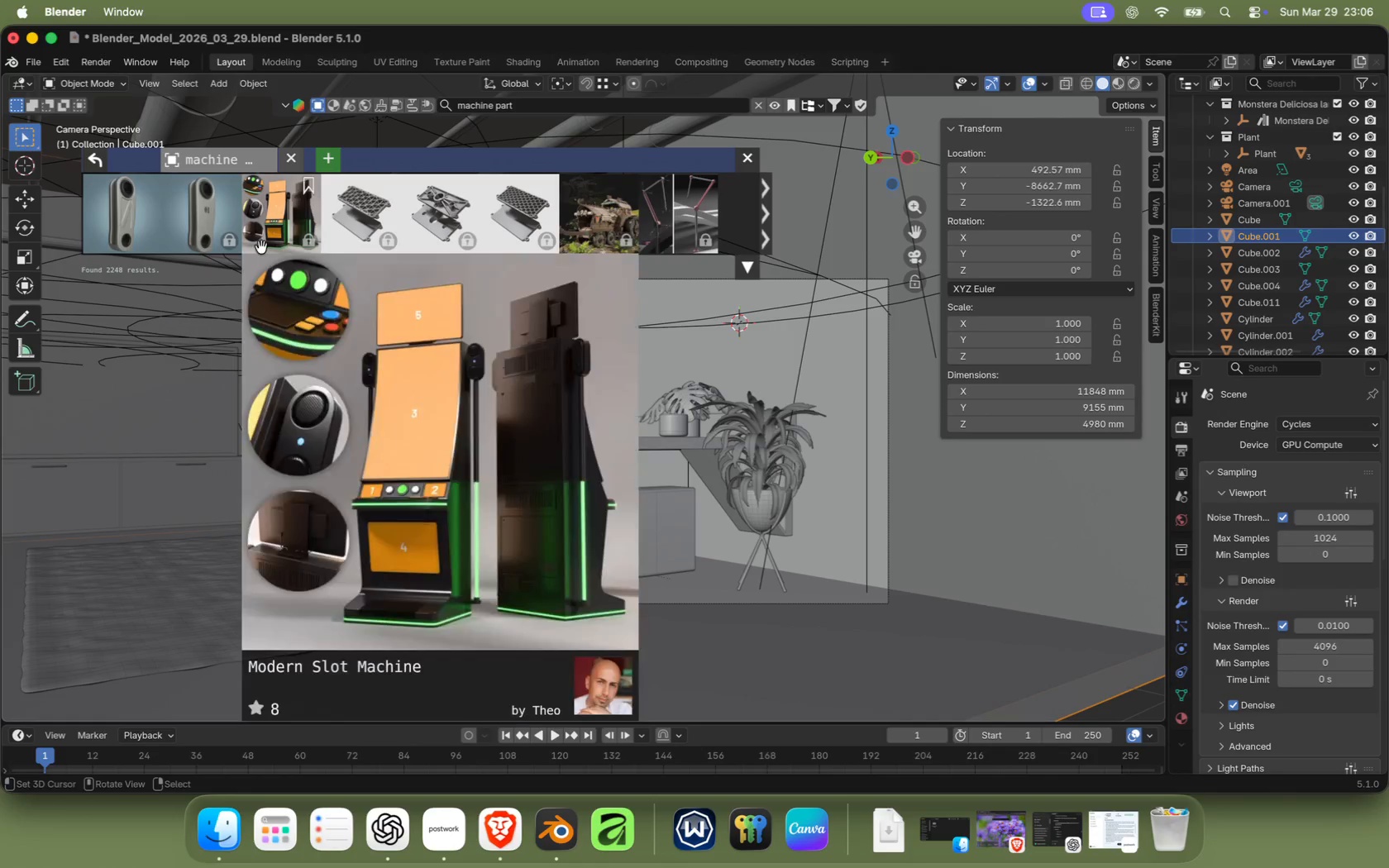 
wait(6.58)
 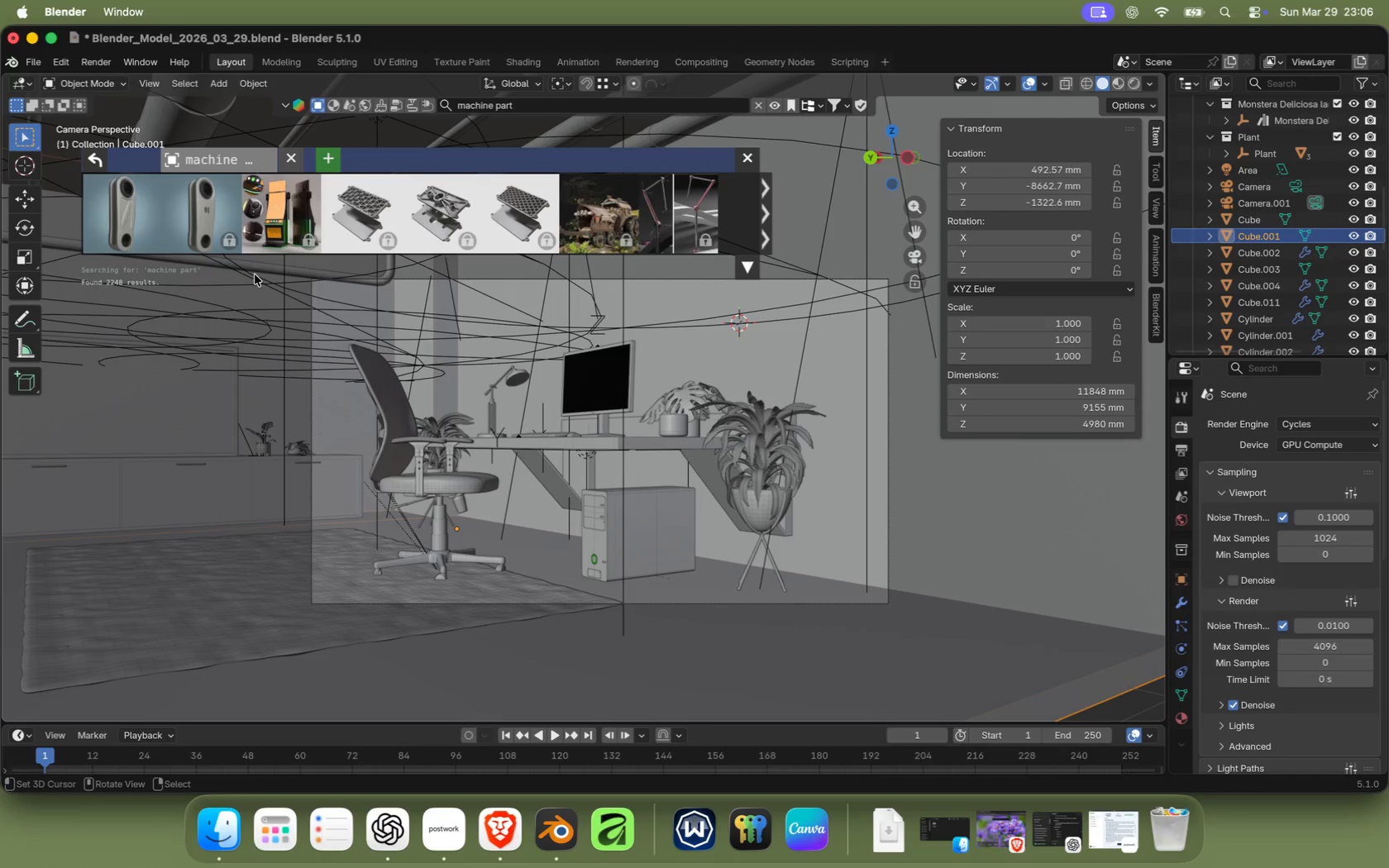 
left_click([767, 216])
 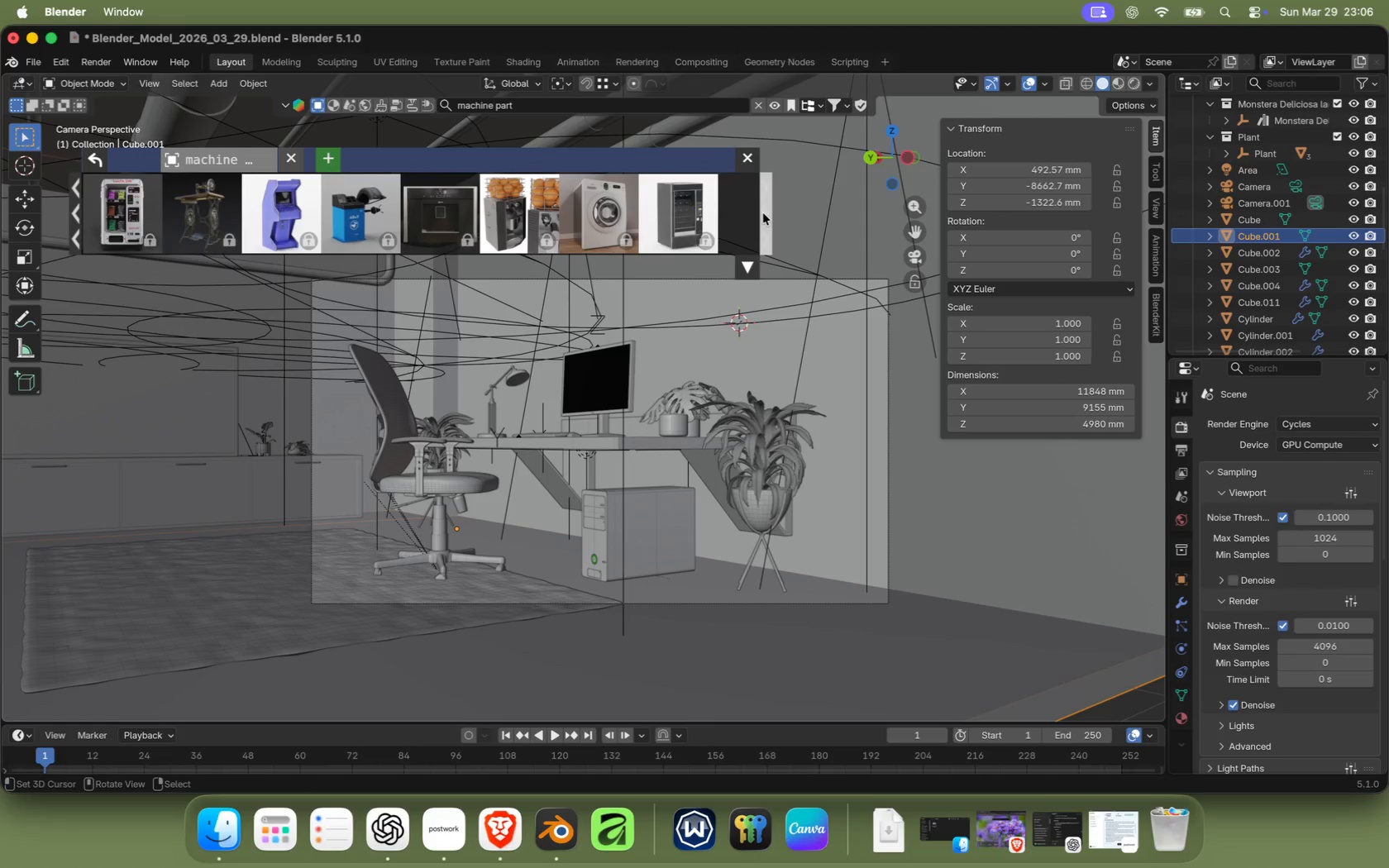 
left_click_drag(start_coordinate=[466, 221], to_coordinate=[470, 219])
 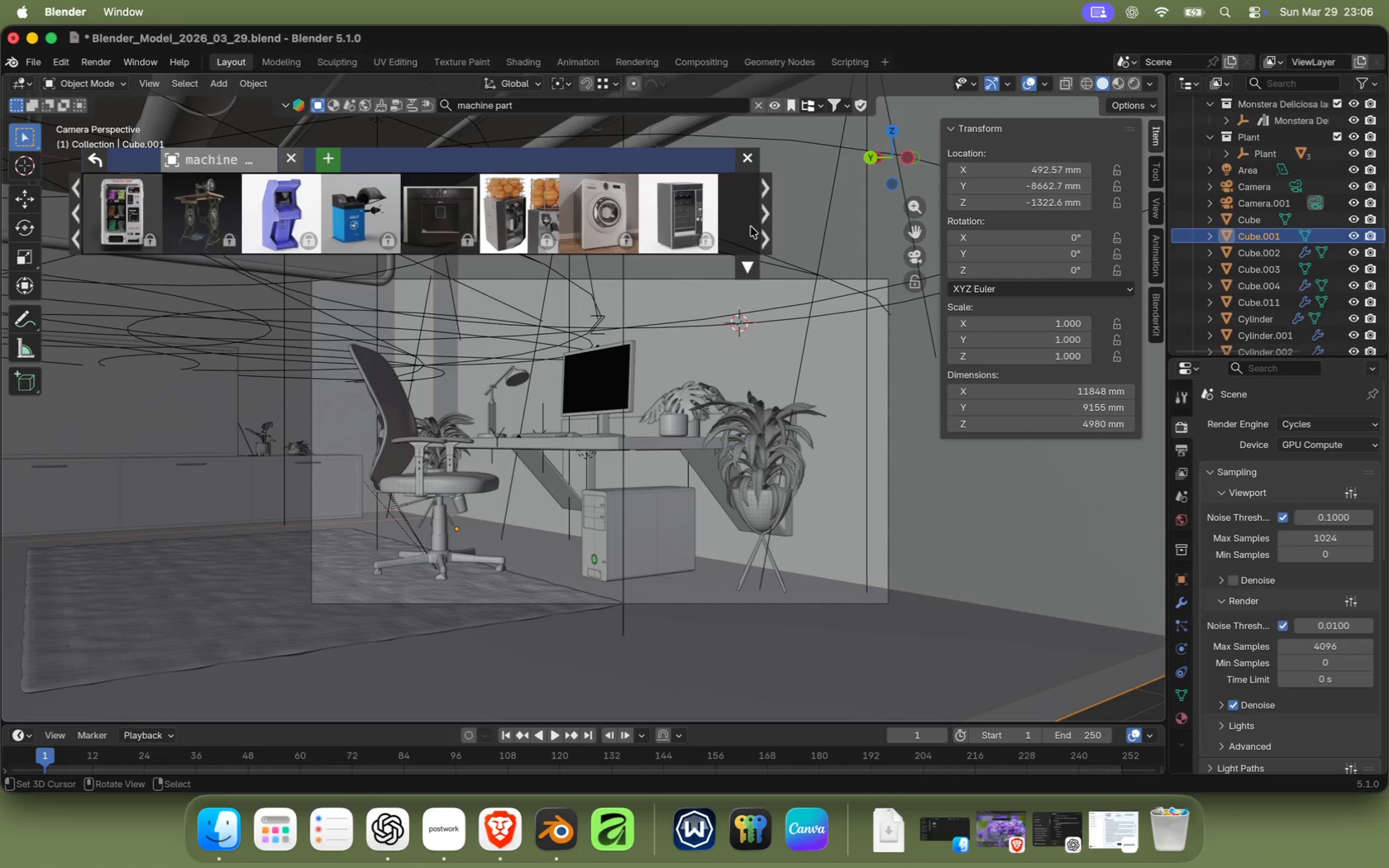 
mouse_move([740, 211])
 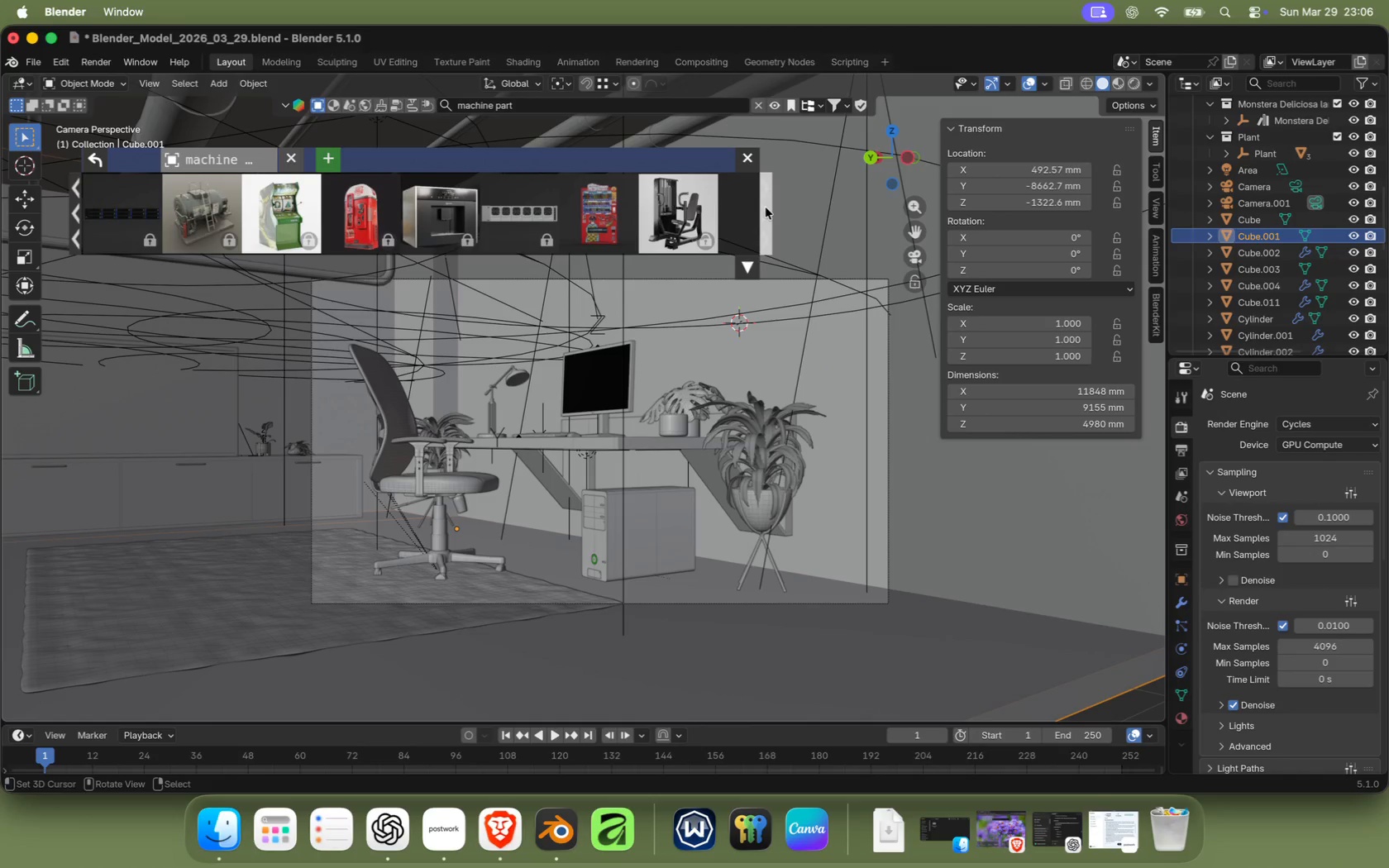 
wait(14.34)
 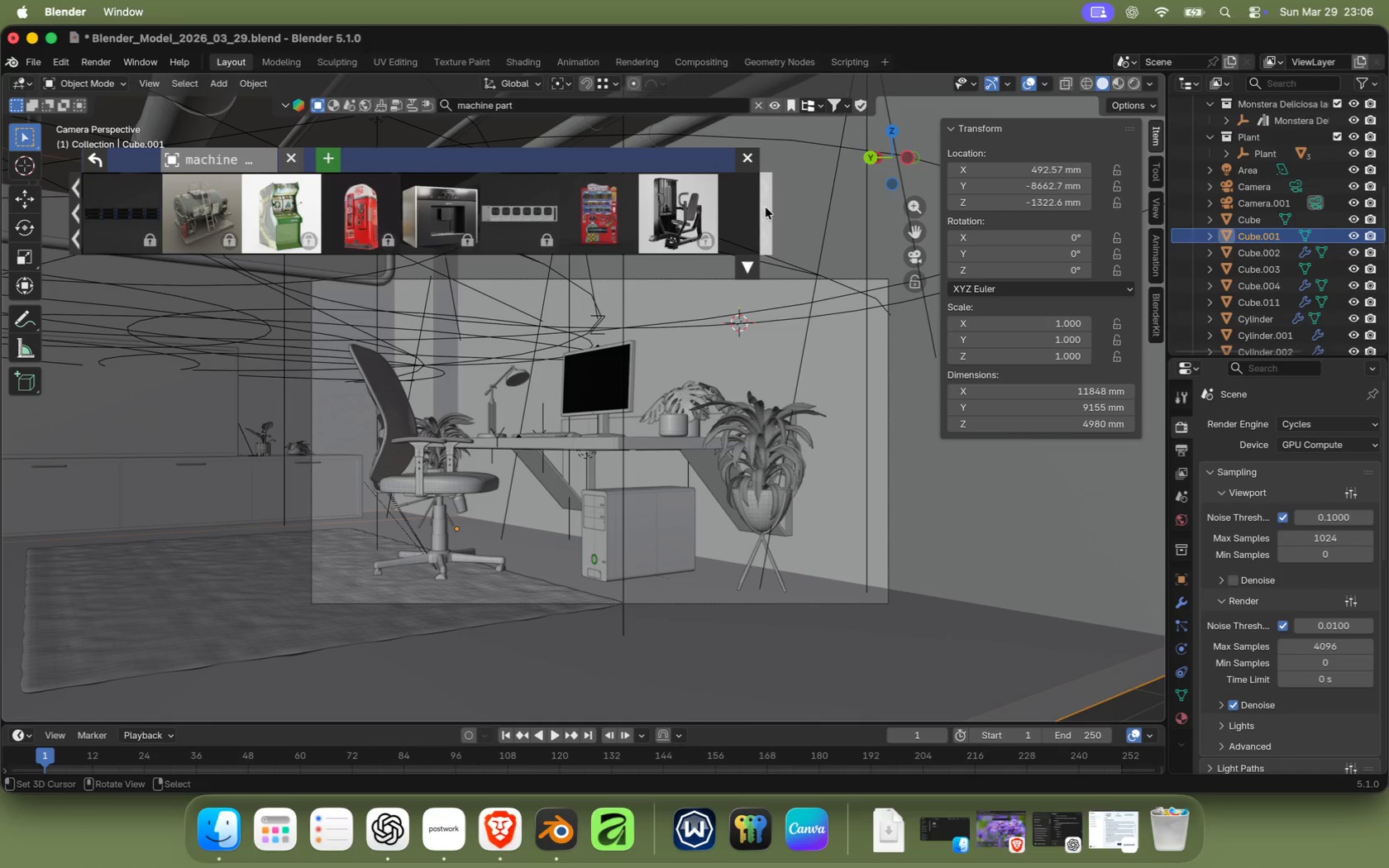 
left_click([768, 206])
 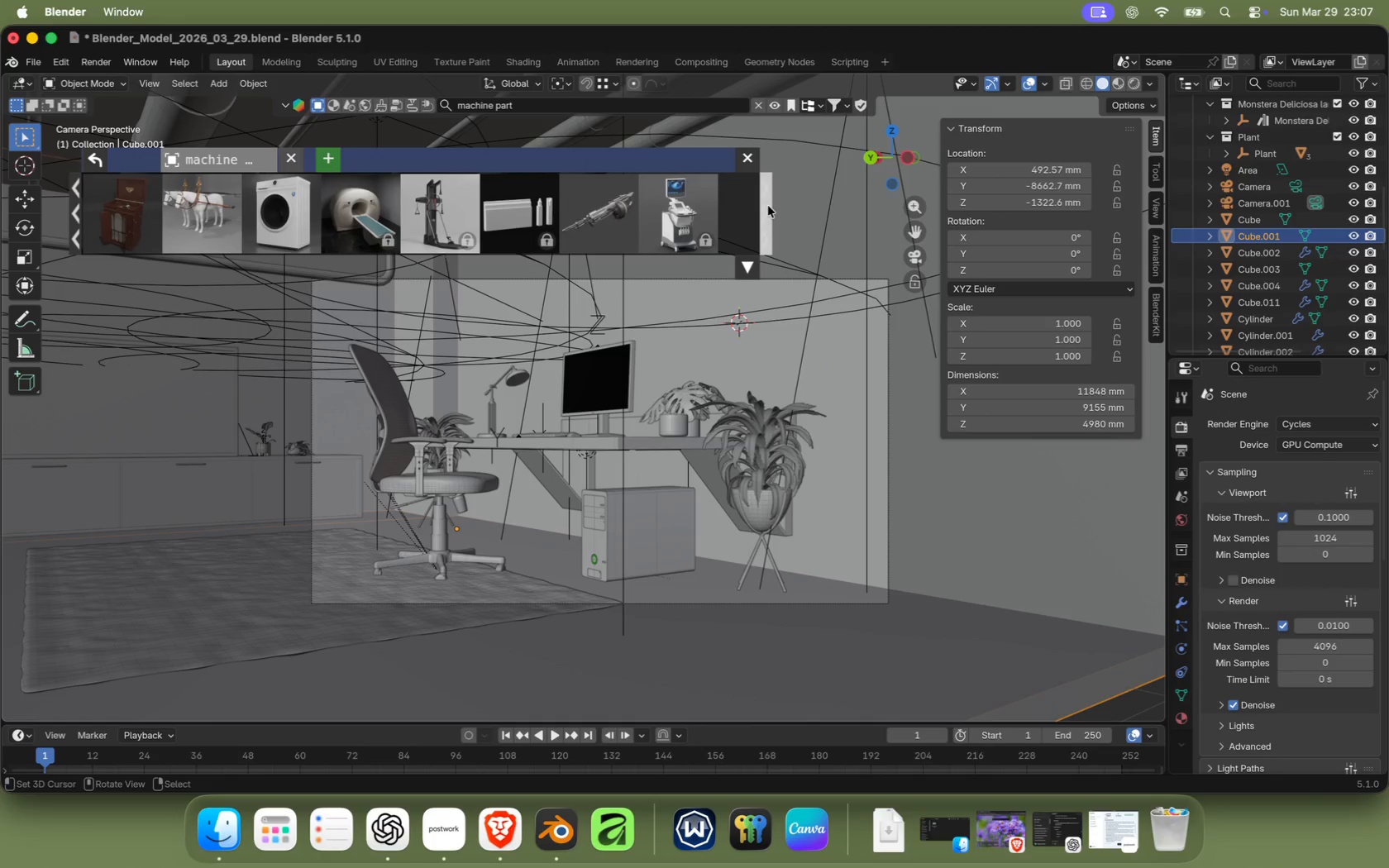 
left_click([768, 206])
 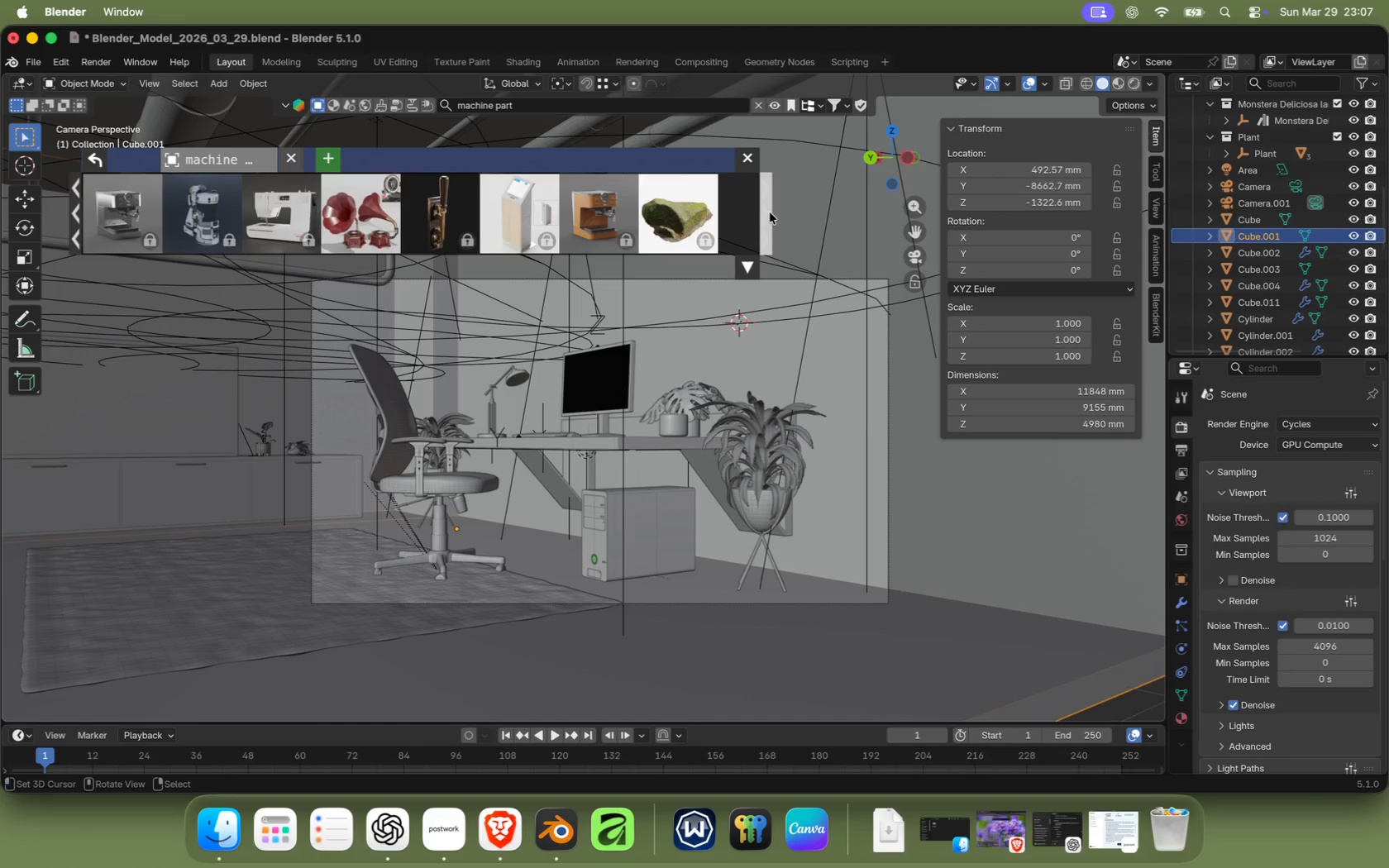 
wait(17.6)
 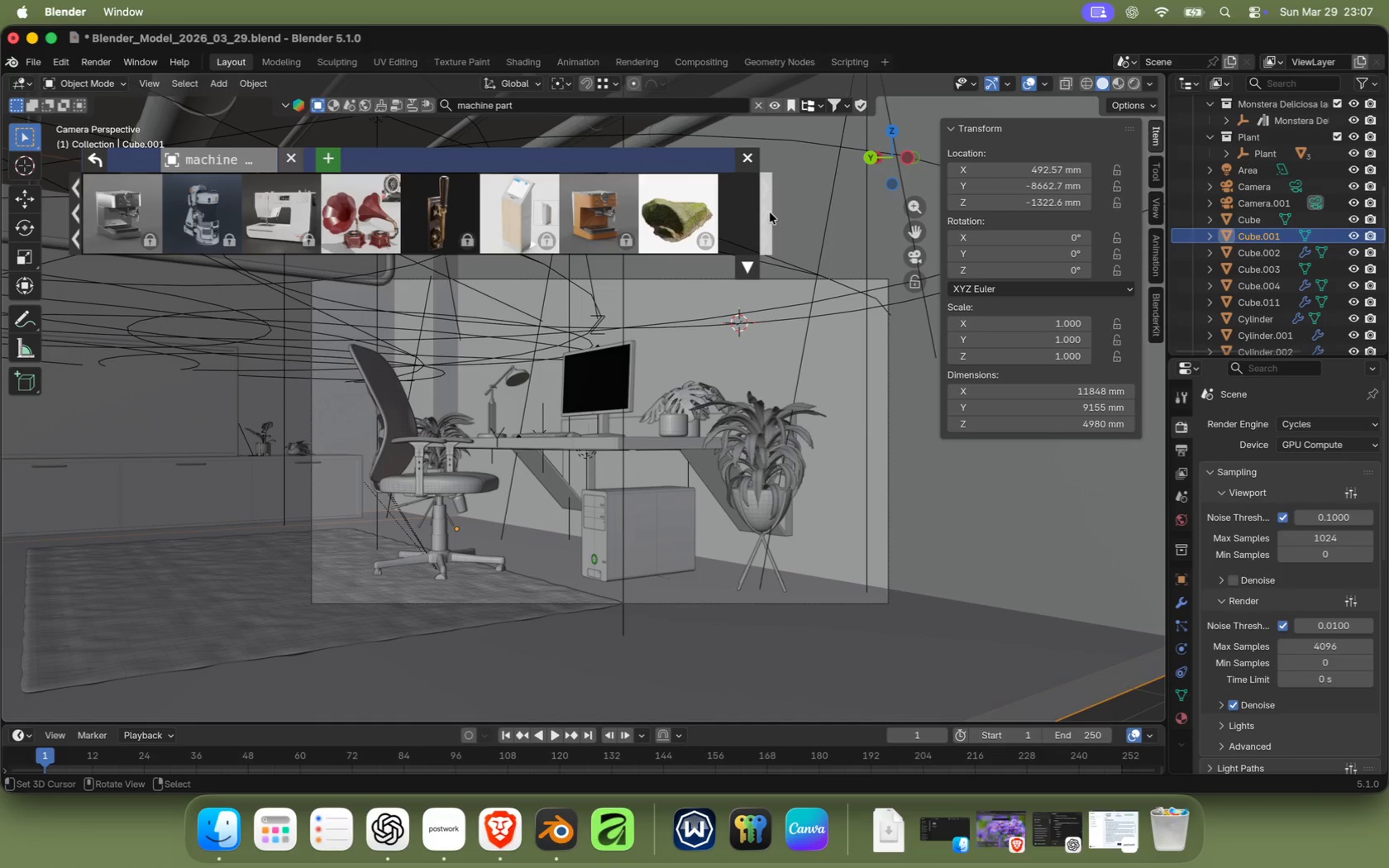 
mouse_move([105, 222])
 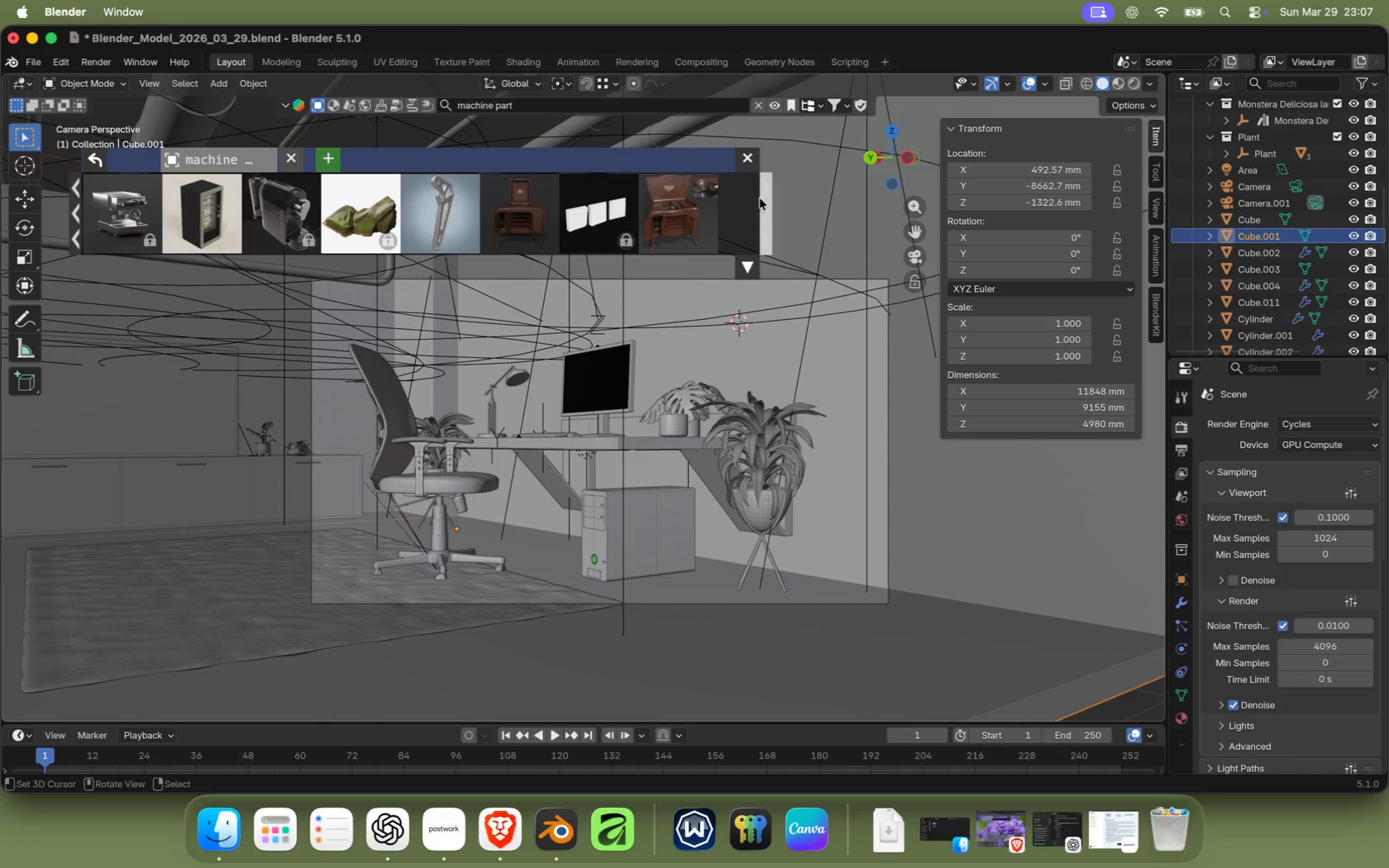 
wait(8.68)
 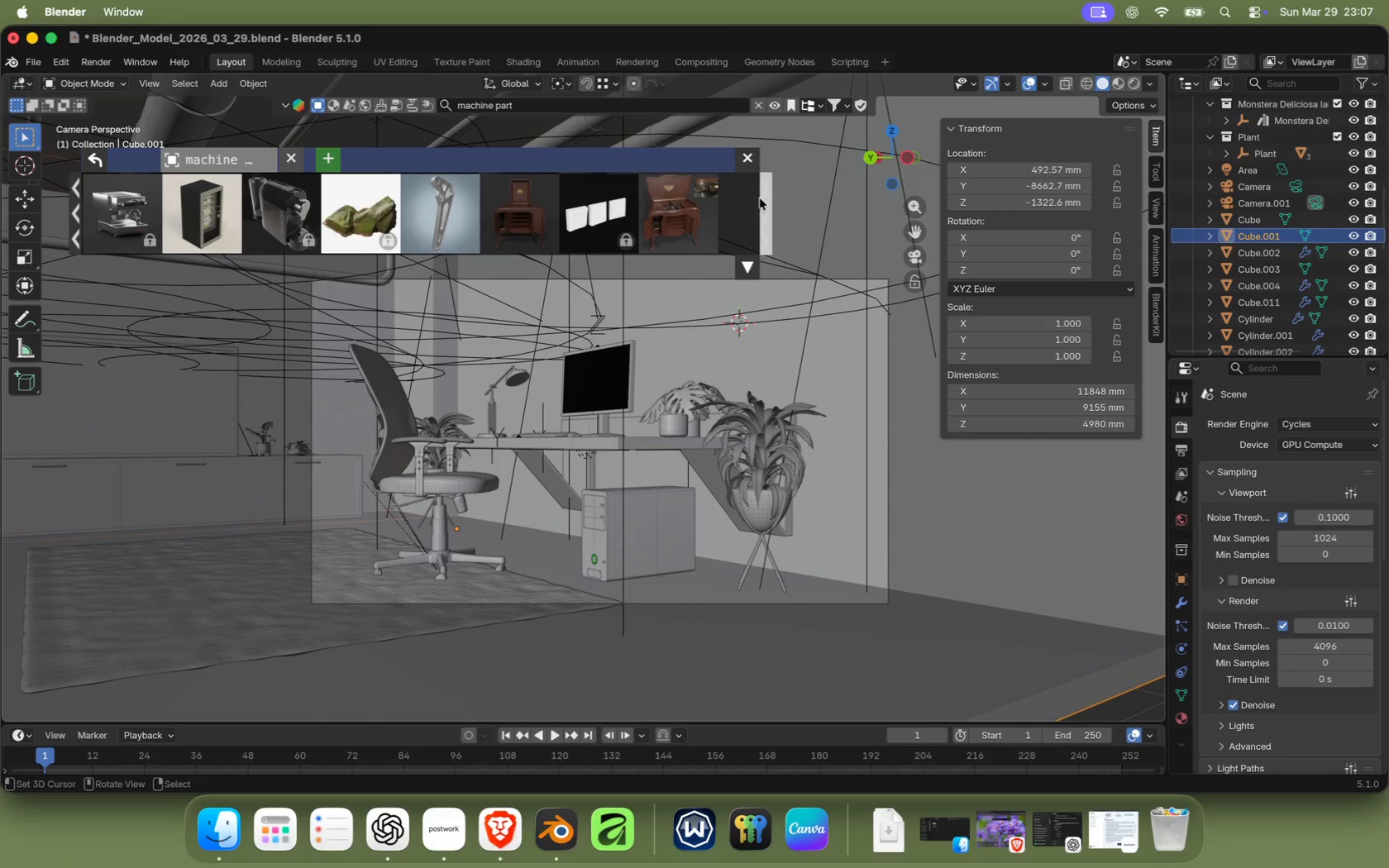 
left_click([773, 209])
 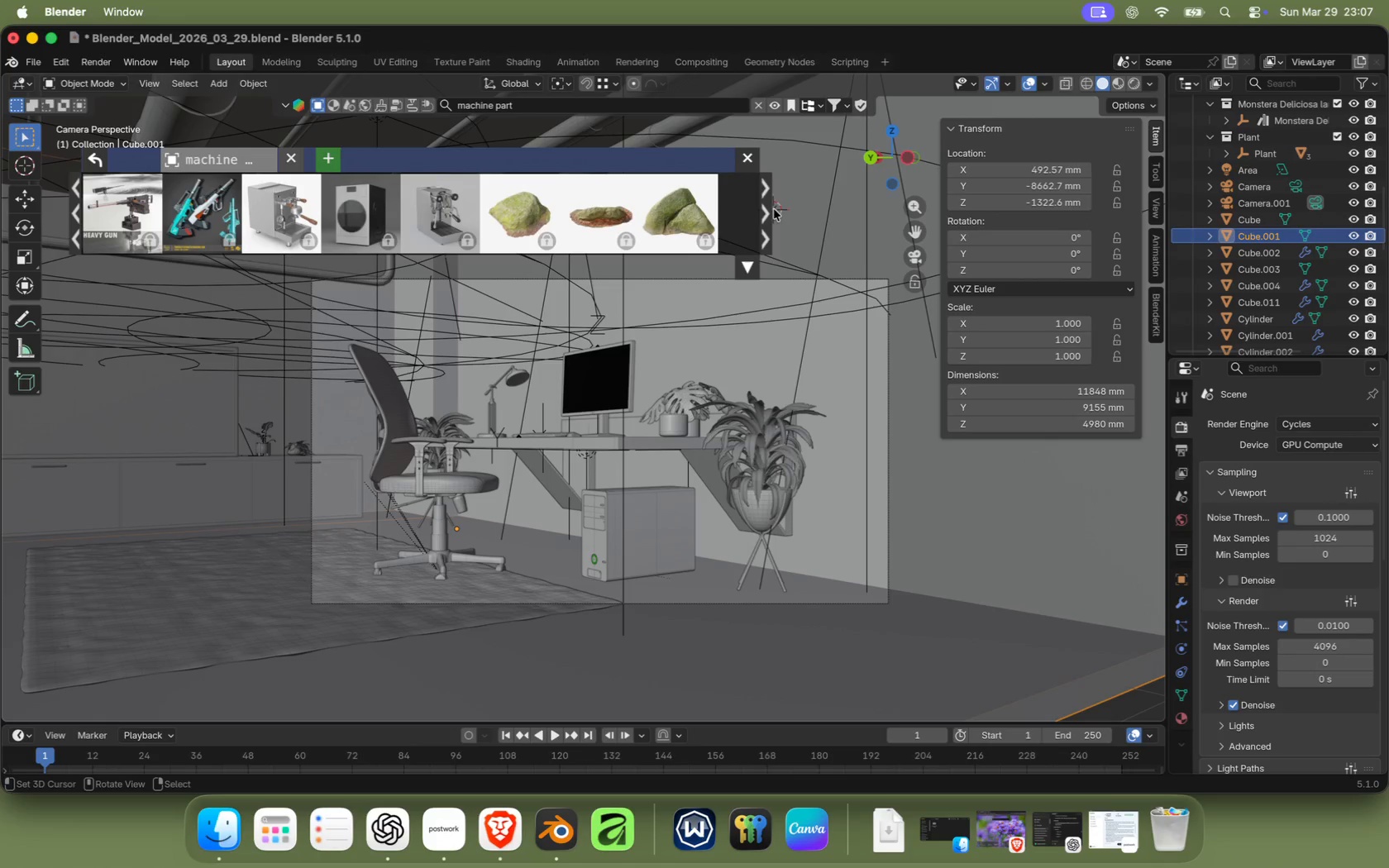 
type(drone)
 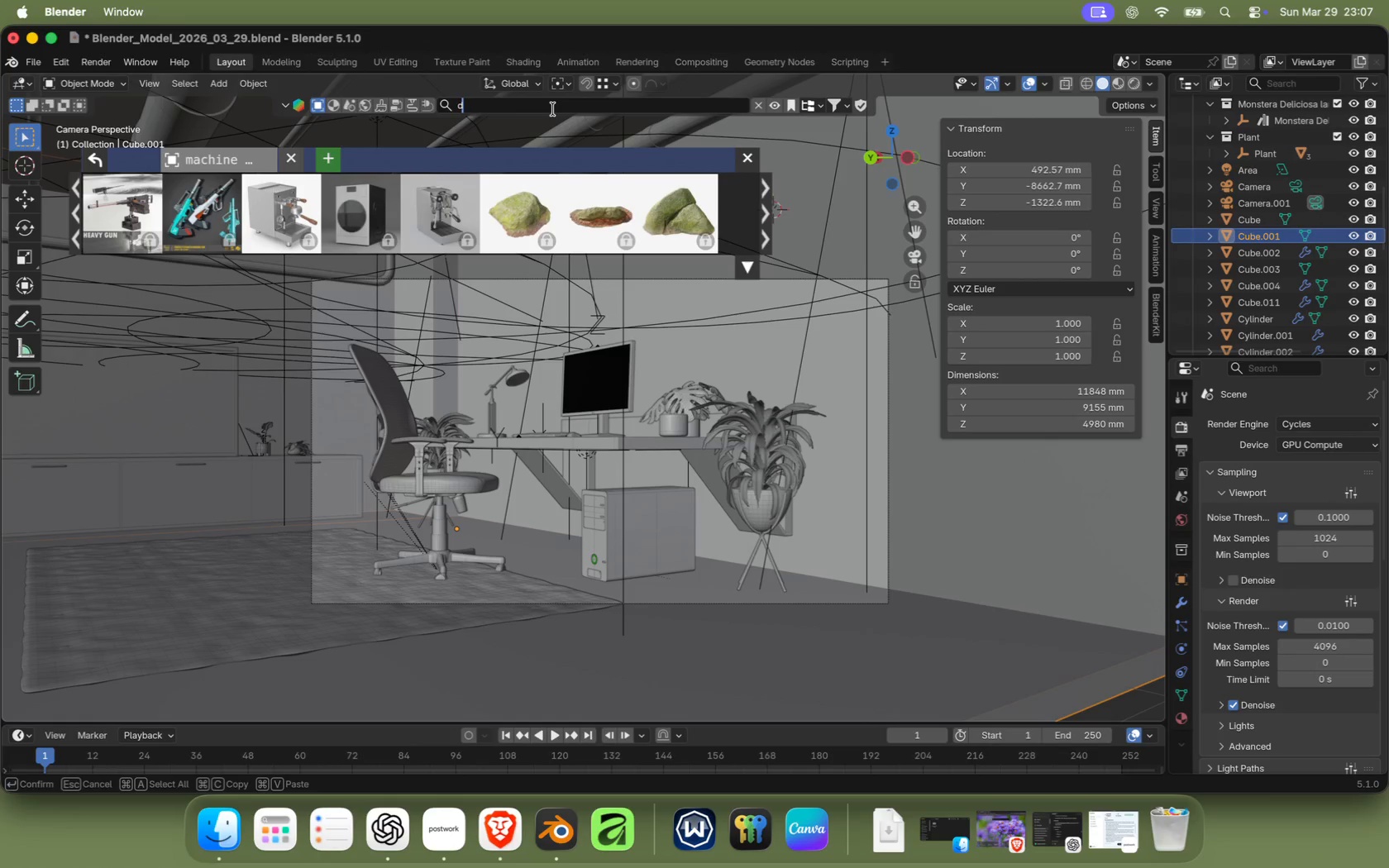 
key(Enter)
 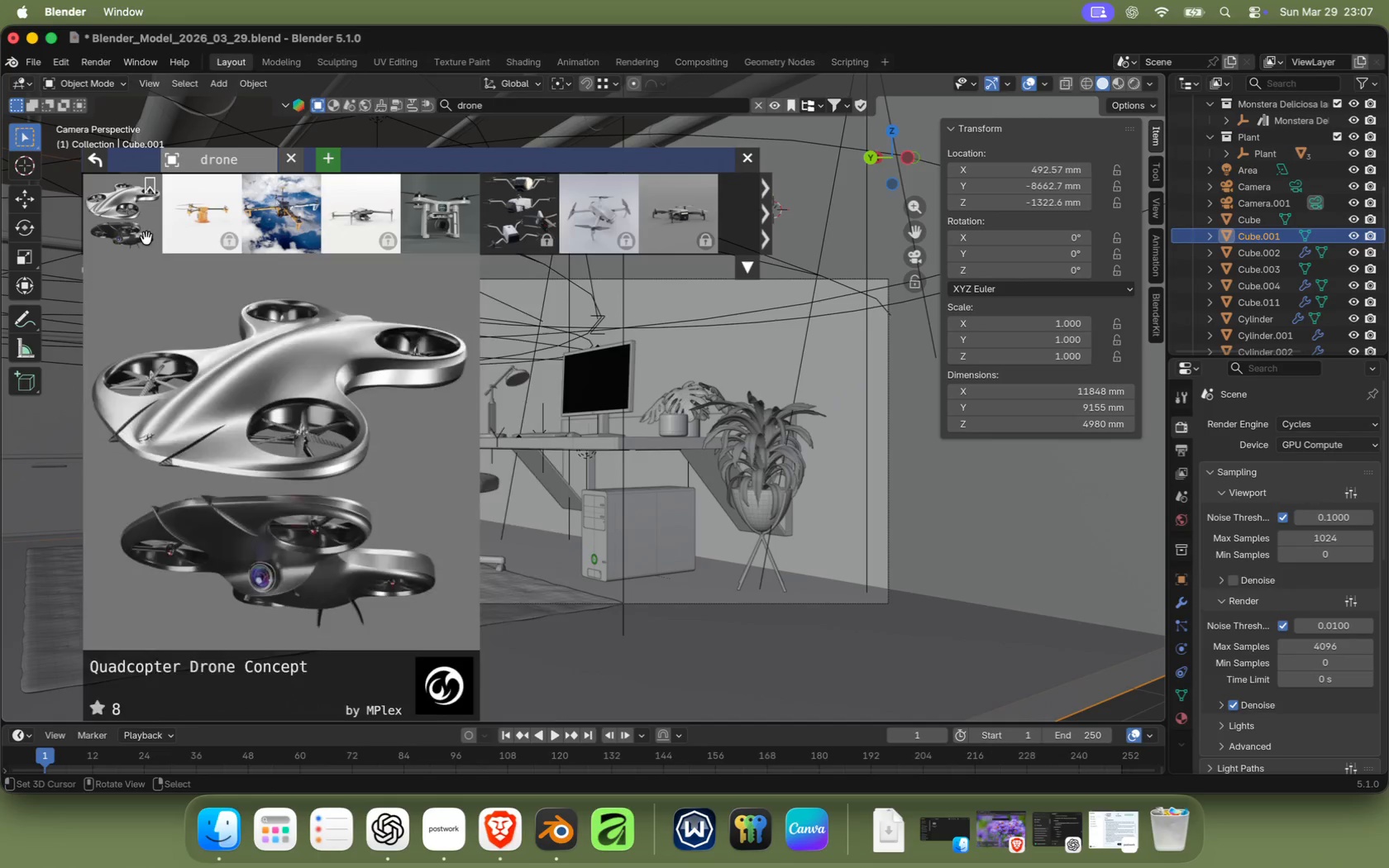 
left_click([146, 412])
 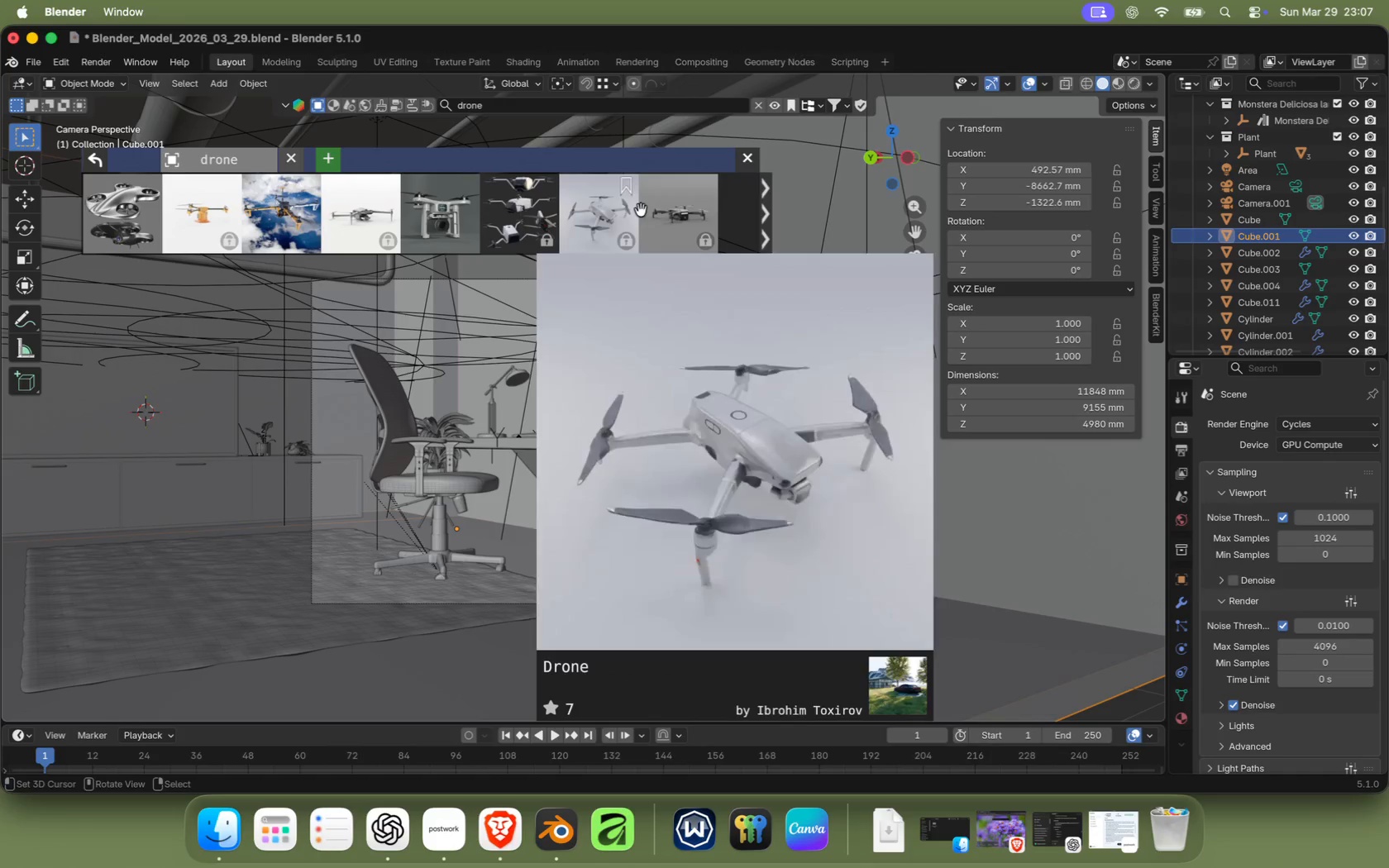 
left_click([767, 213])
 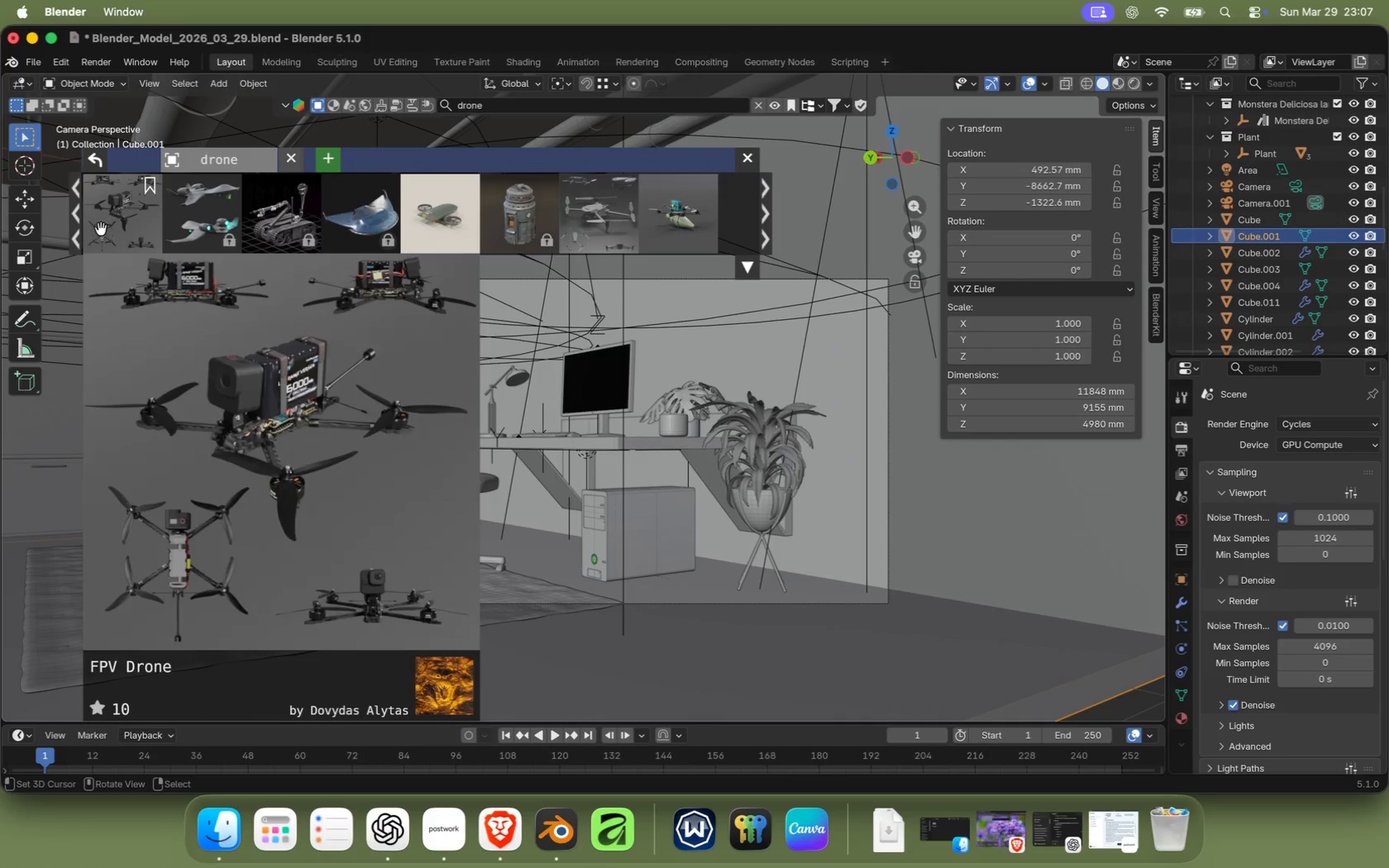 
wait(5.44)
 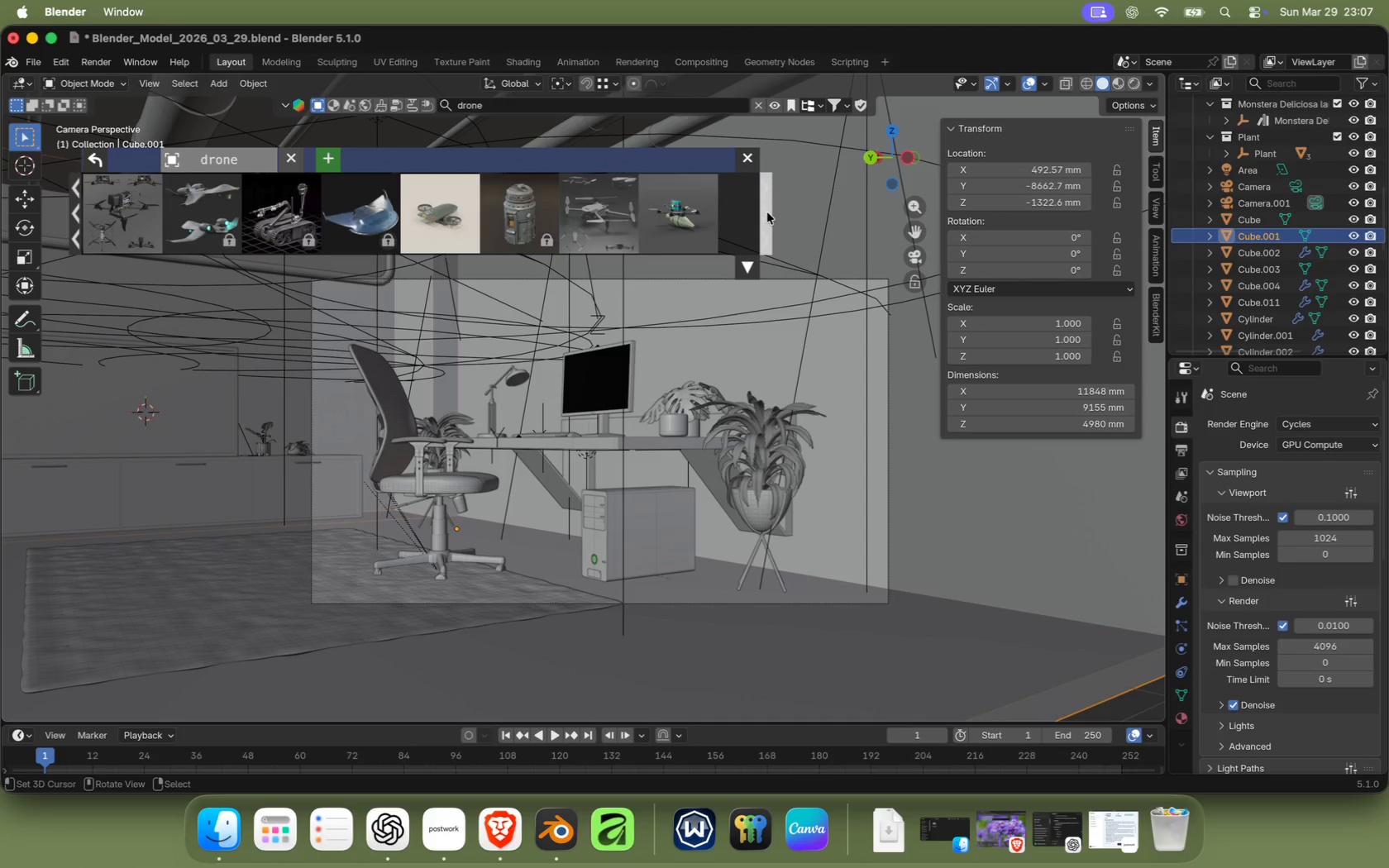 
left_click([761, 201])
 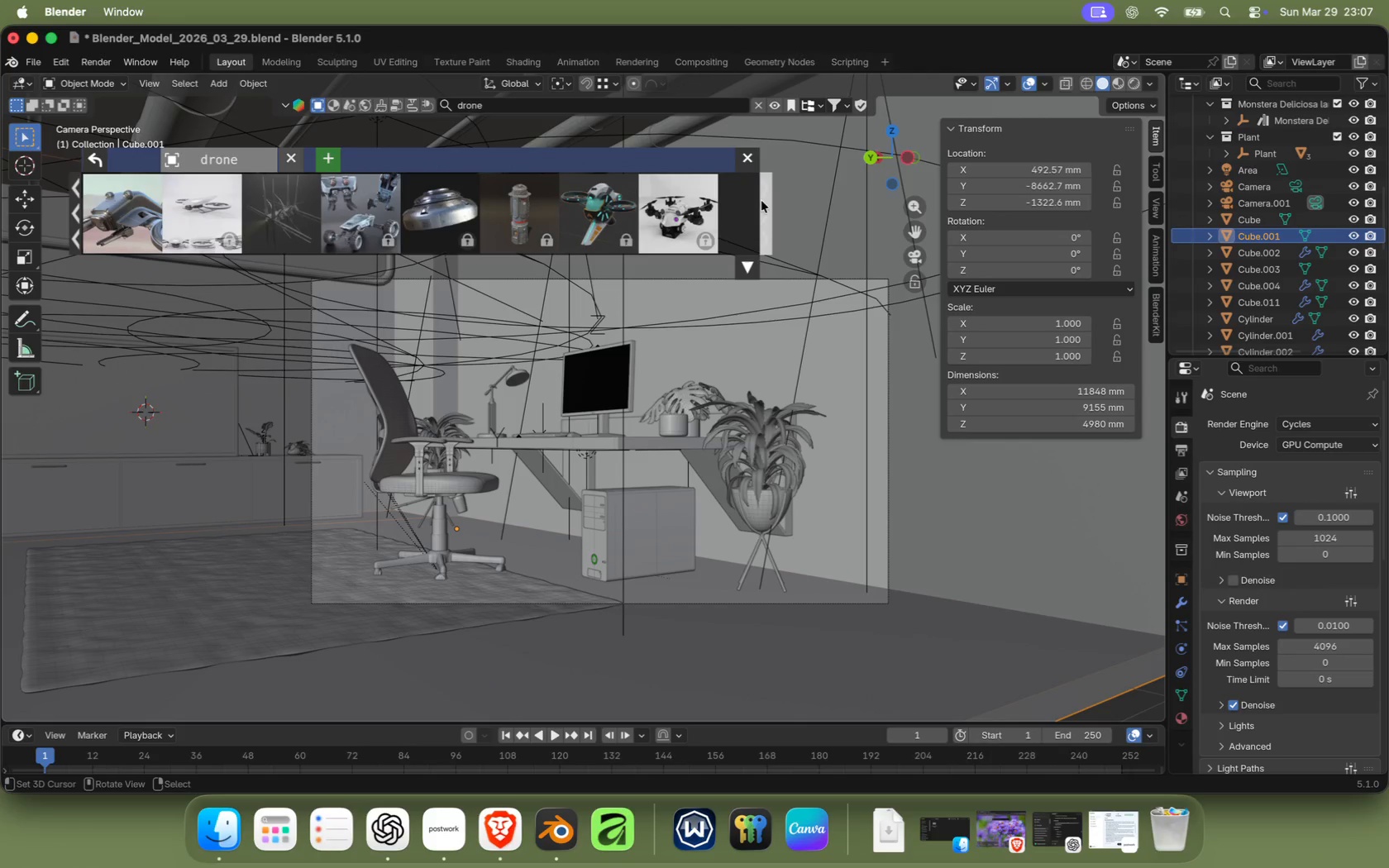 
left_click_drag(start_coordinate=[122, 230], to_coordinate=[109, 208])
 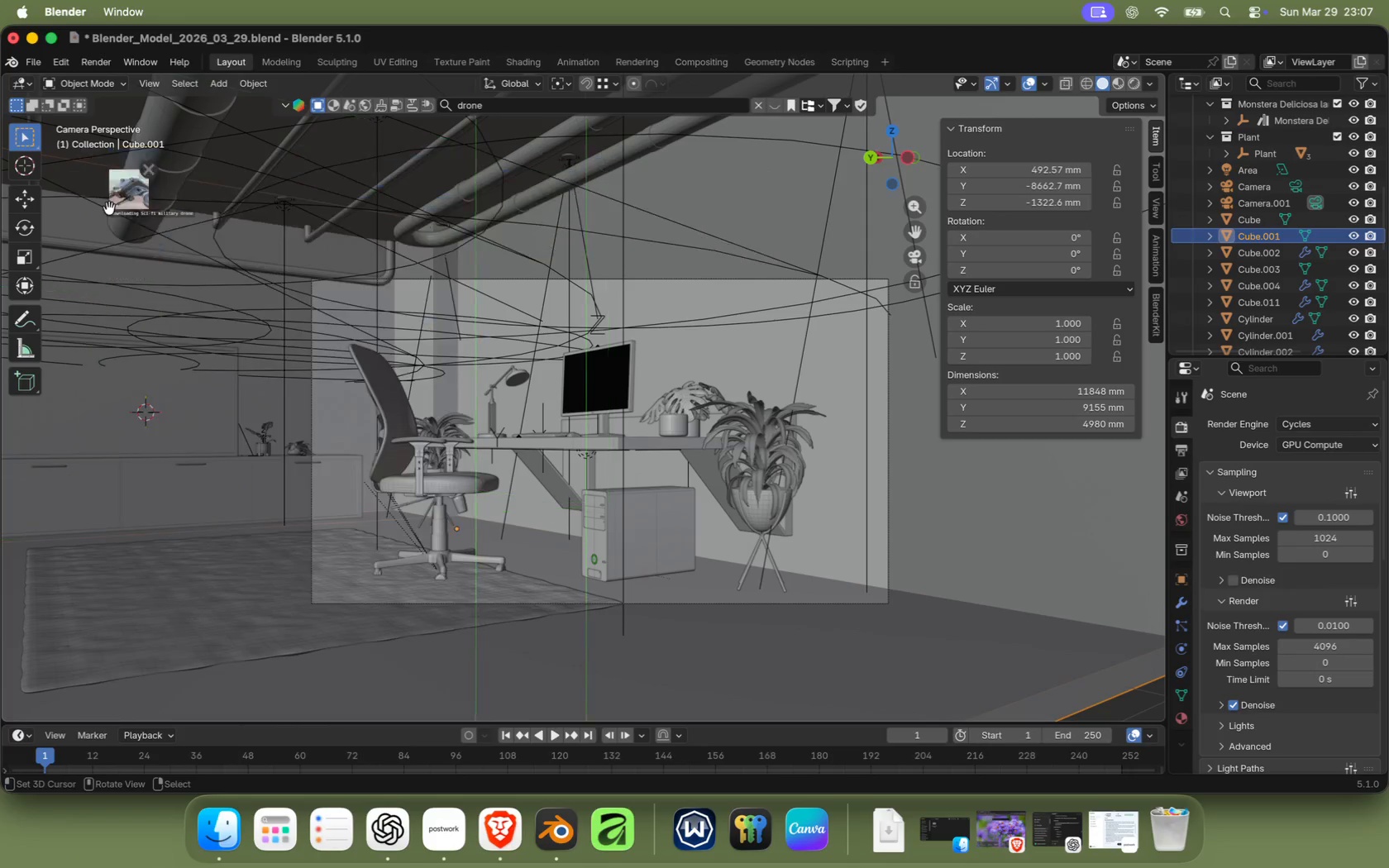 
scroll: coordinate [209, 451], scroll_direction: down, amount: 18.0
 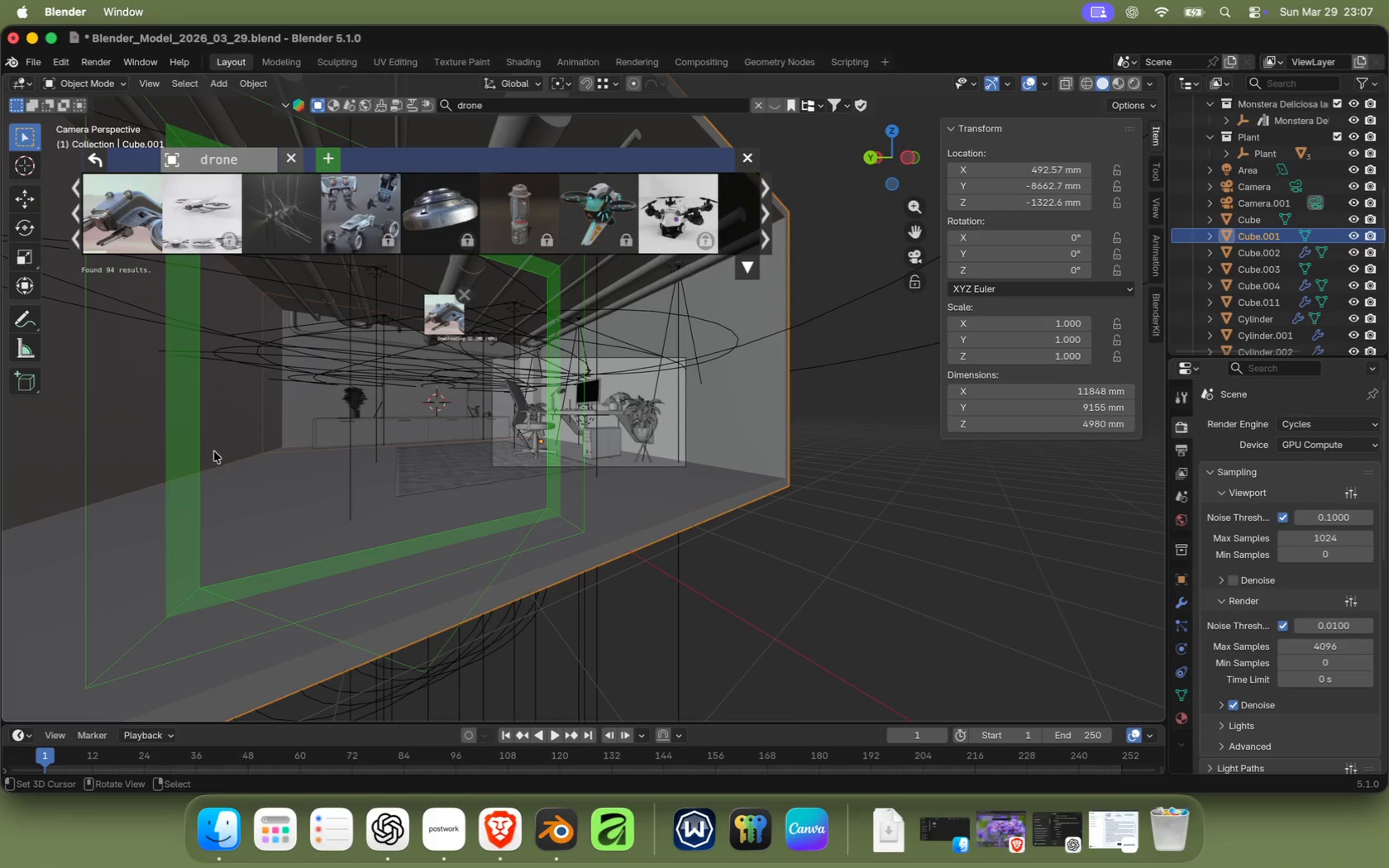 
left_click([747, 158])
 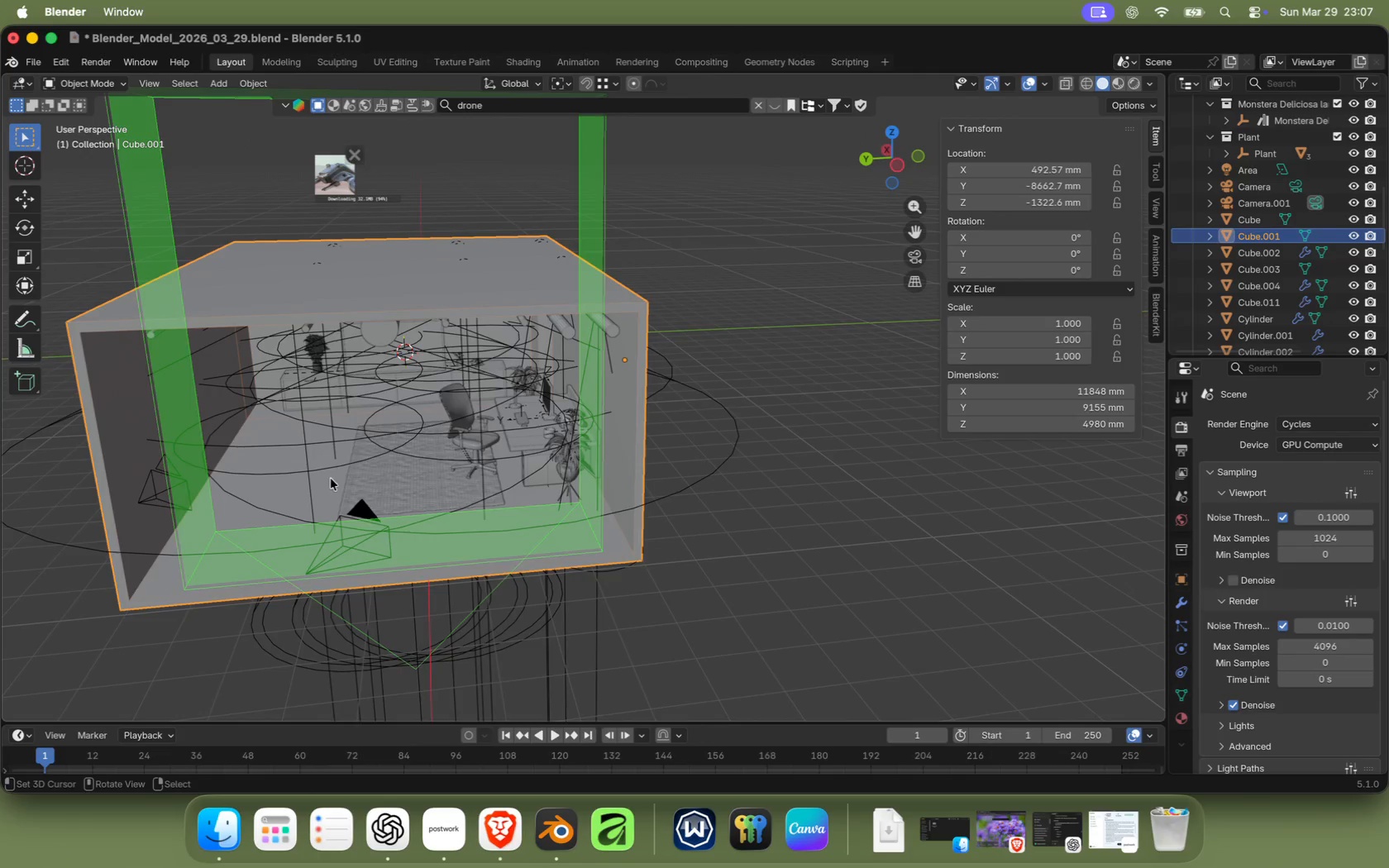 
scroll: coordinate [580, 252], scroll_direction: down, amount: 23.0
 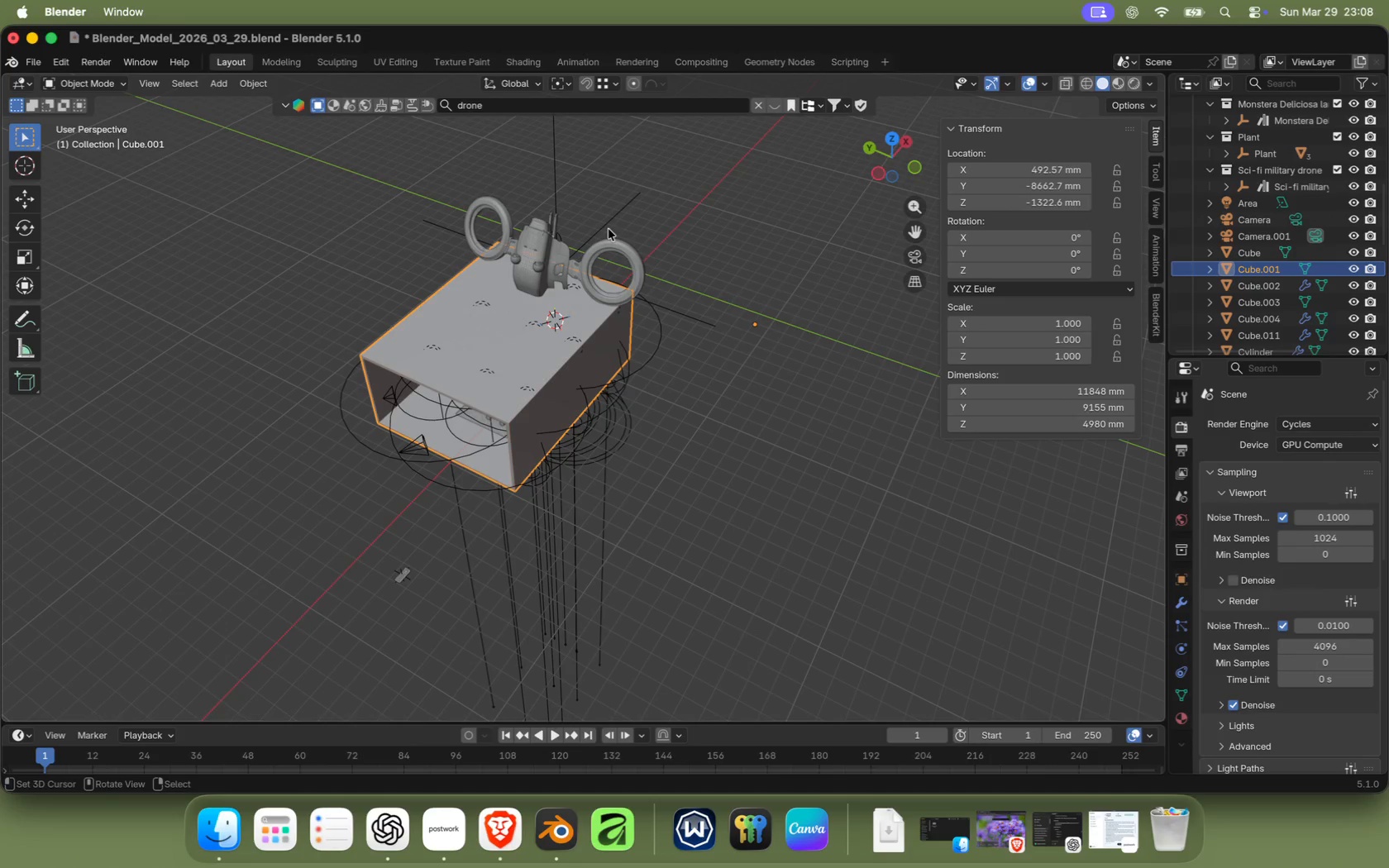 
type(gx)
 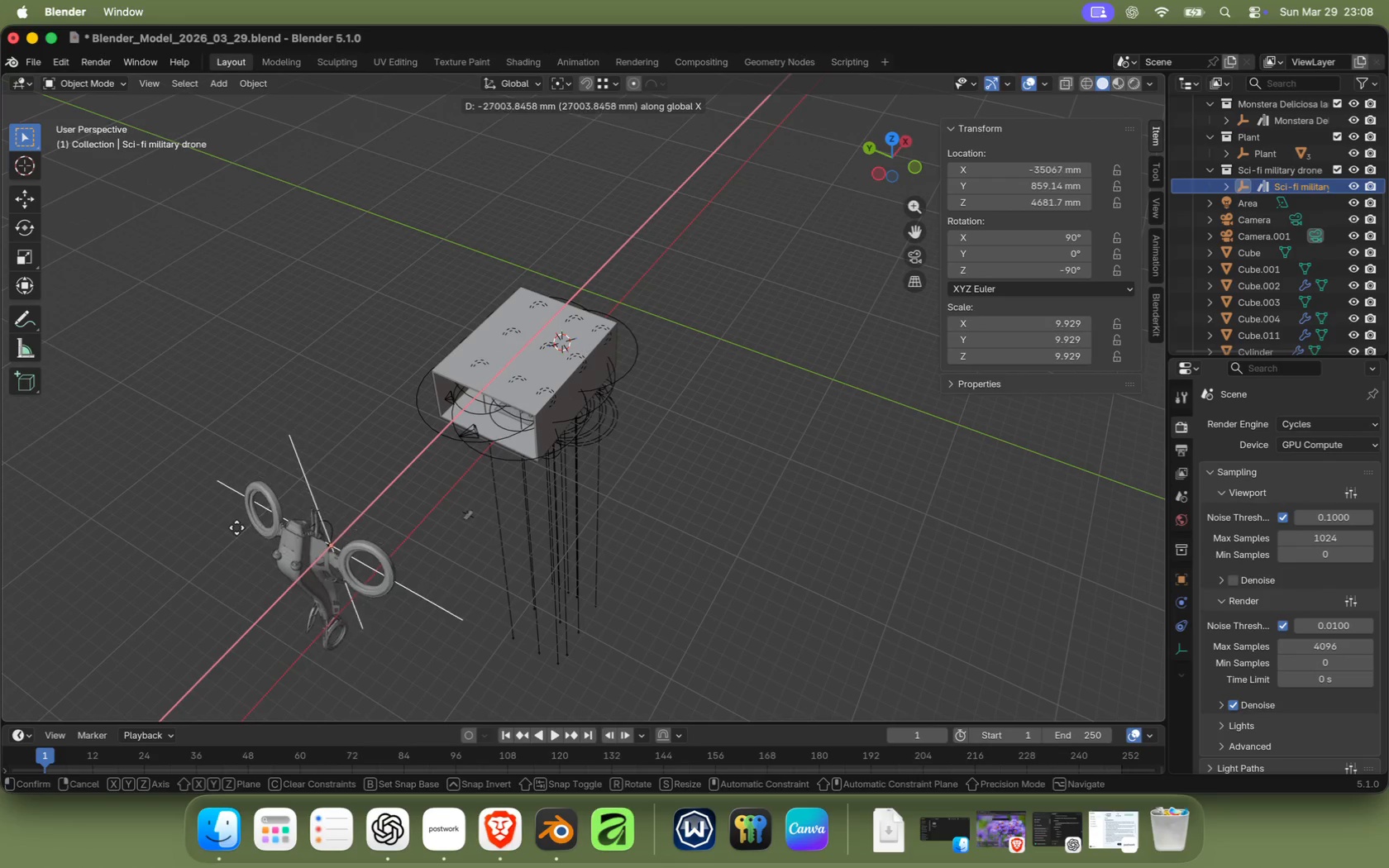 
type(rz90)
 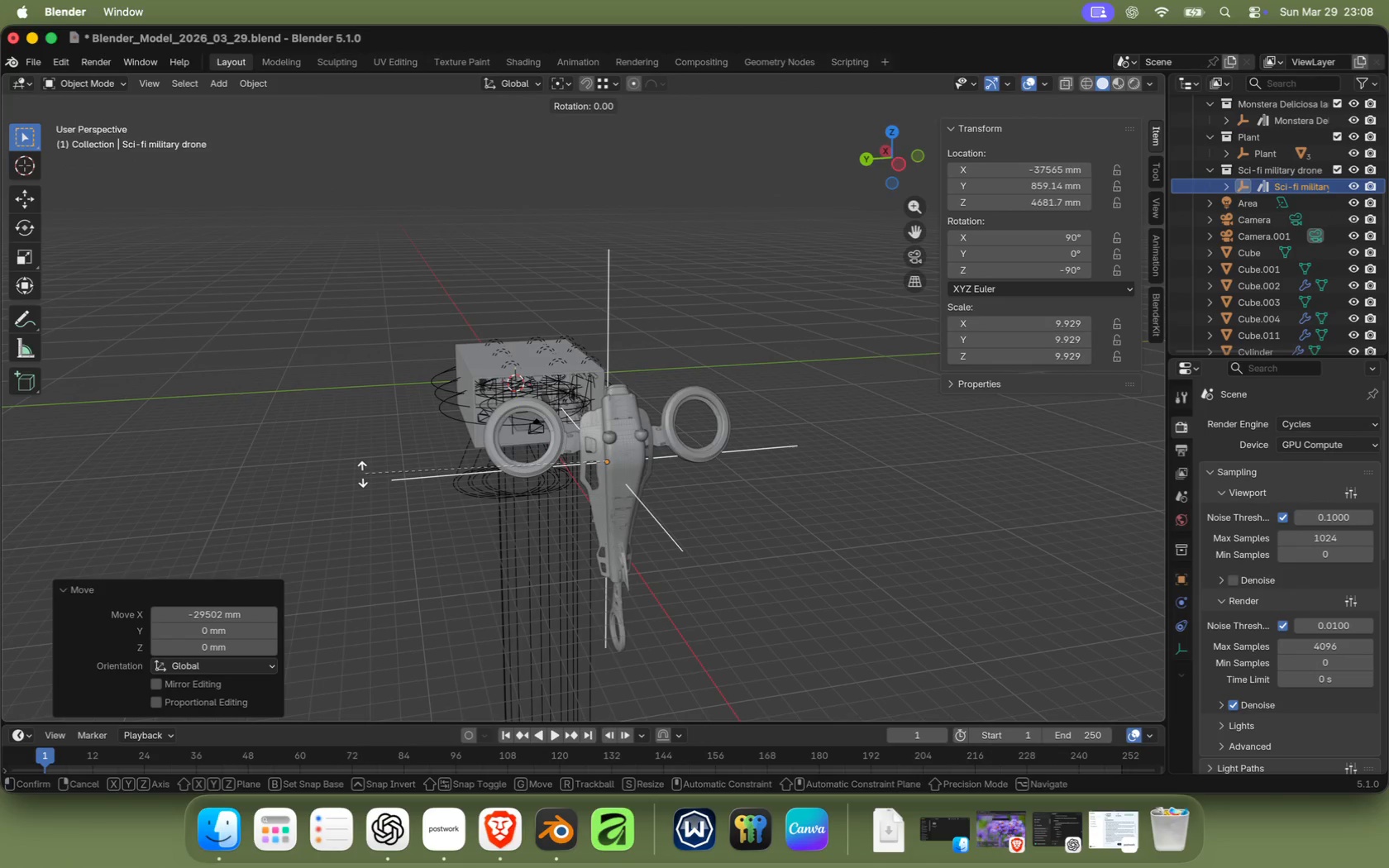 
key(Enter)
 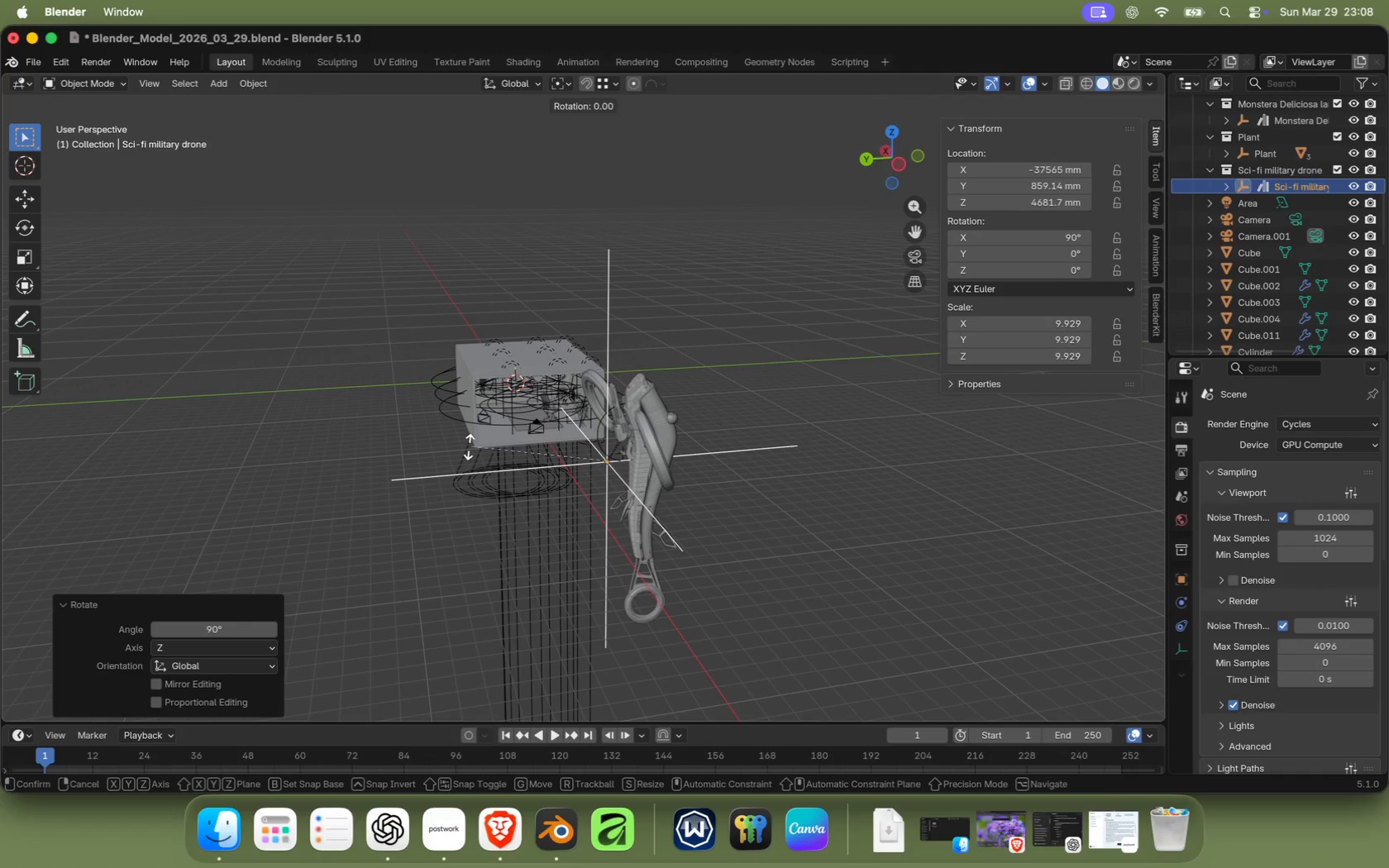 
type(rx90)
 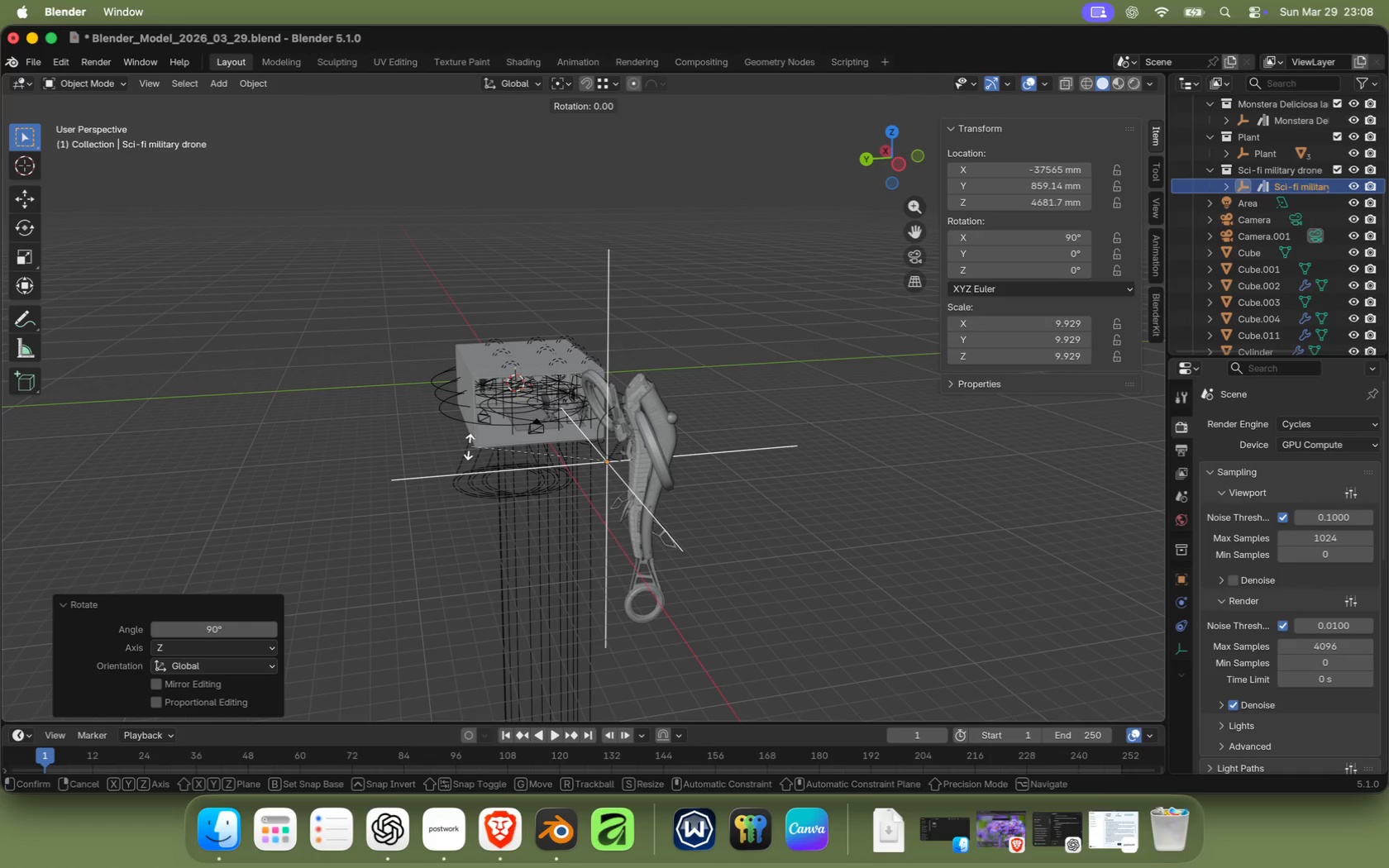 
key(Enter)
 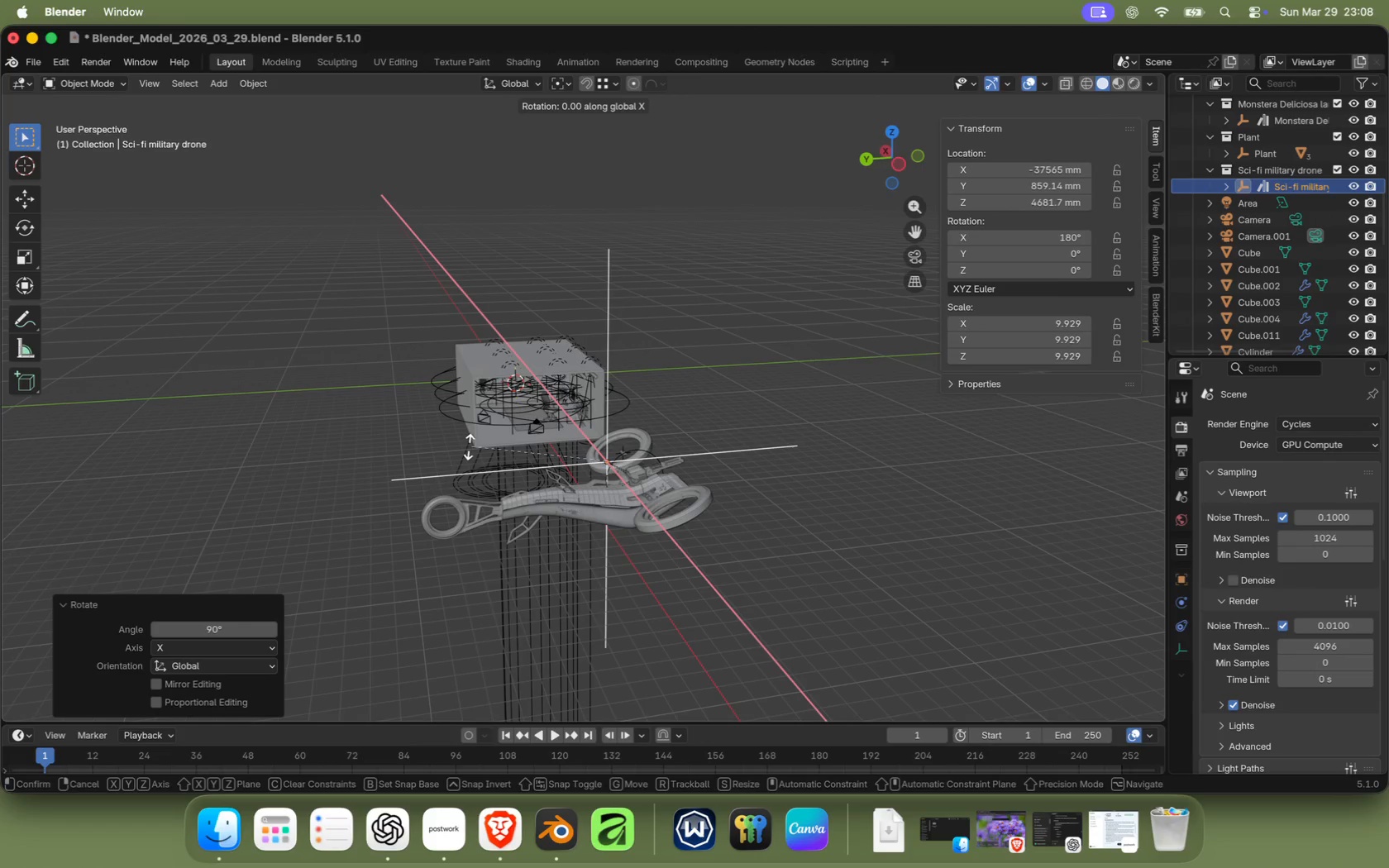 
type(rx180)
 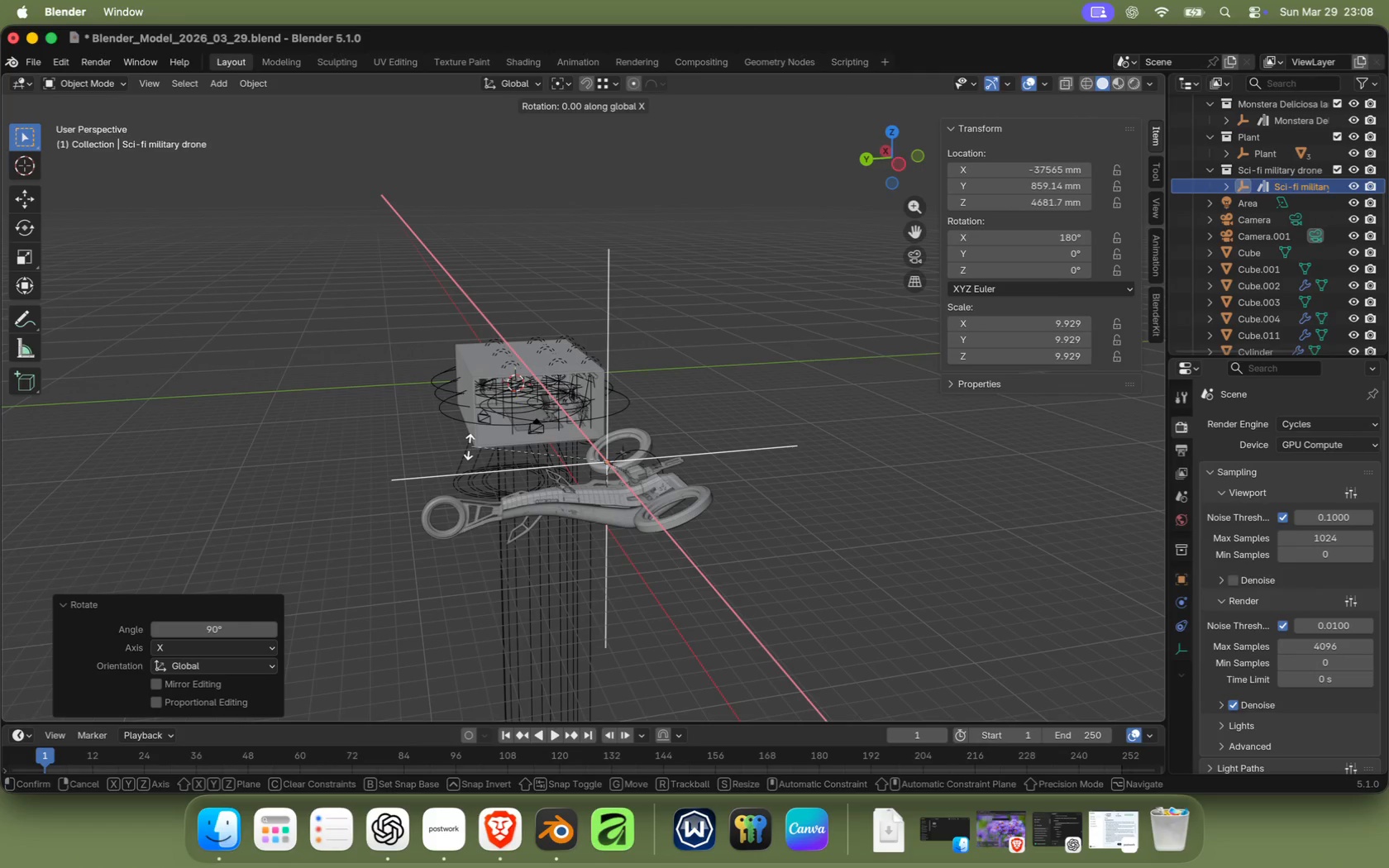 
key(Enter)
 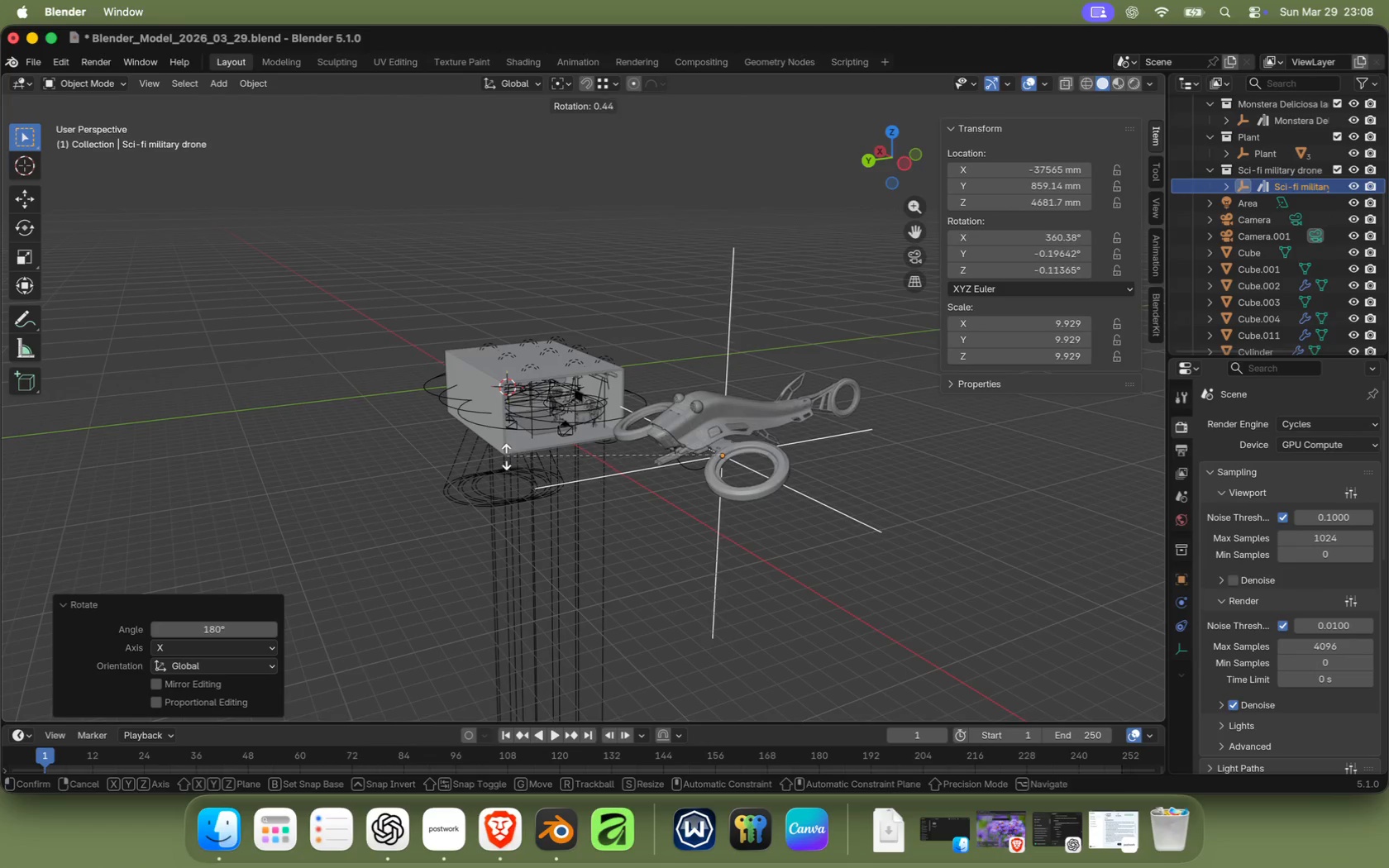 
type(rz)
 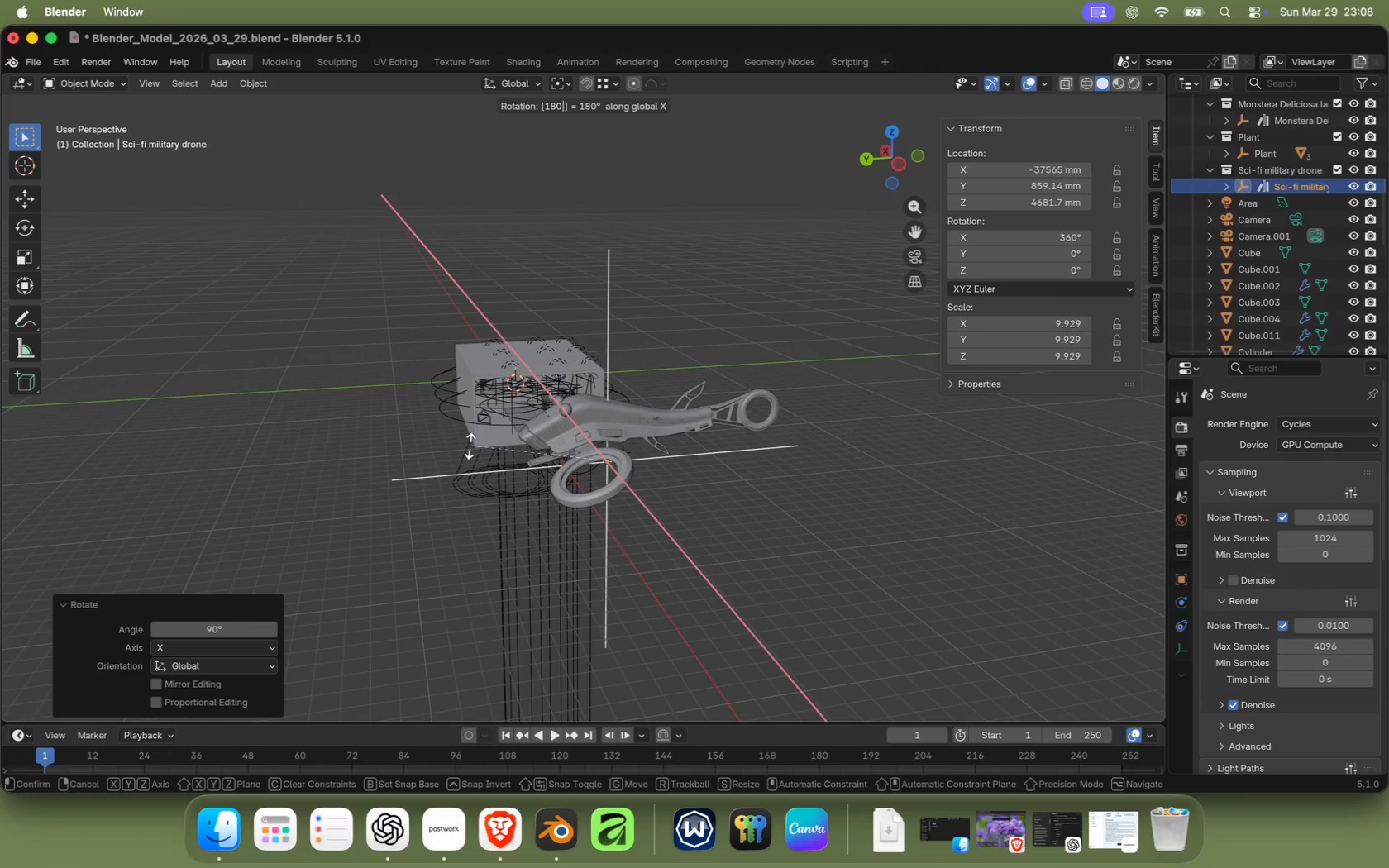 
scroll: coordinate [648, 427], scroll_direction: down, amount: 1.0
 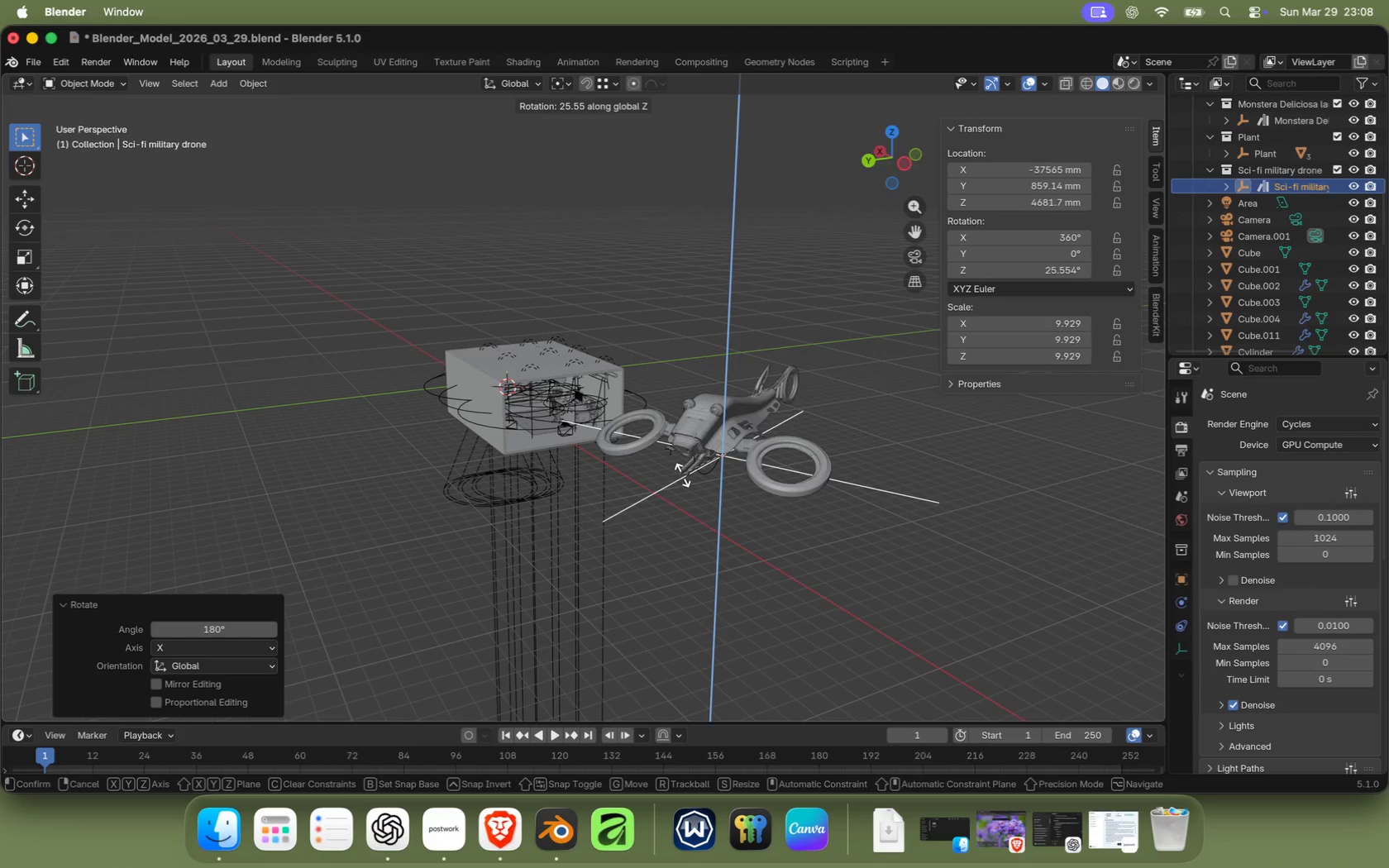 
key(S)
 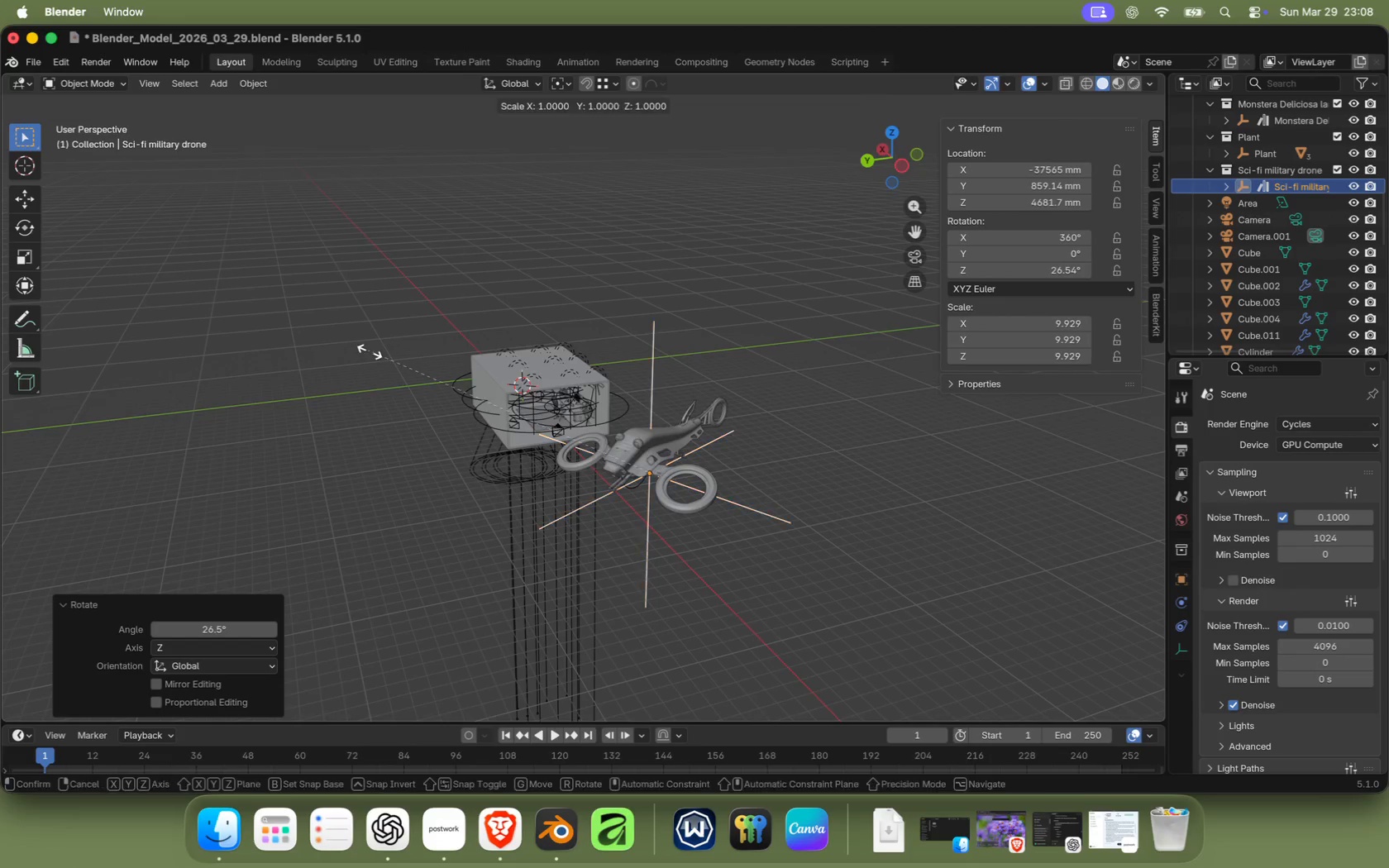 
left_click([598, 362])
 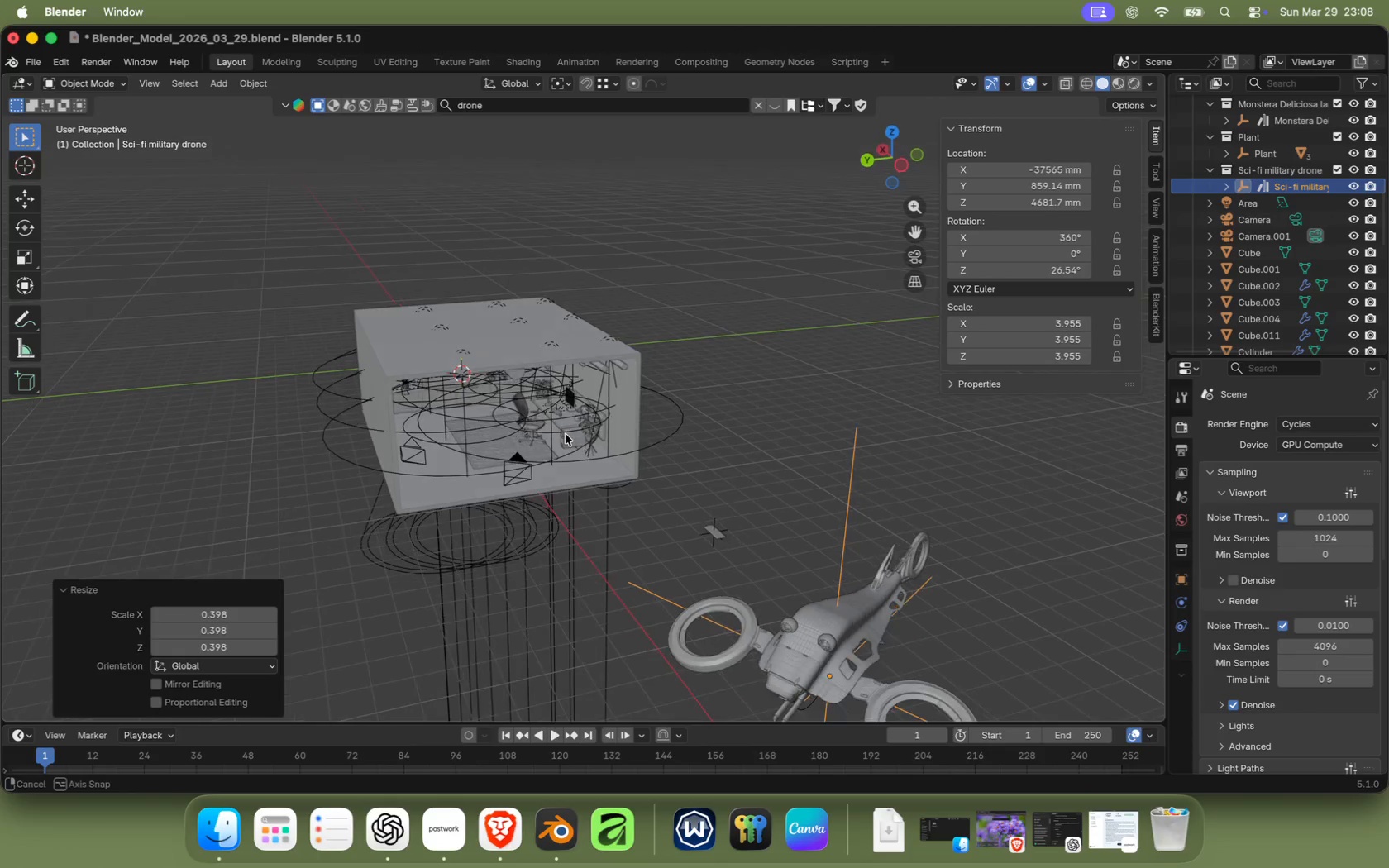 
scroll: coordinate [633, 466], scroll_direction: up, amount: 7.0
 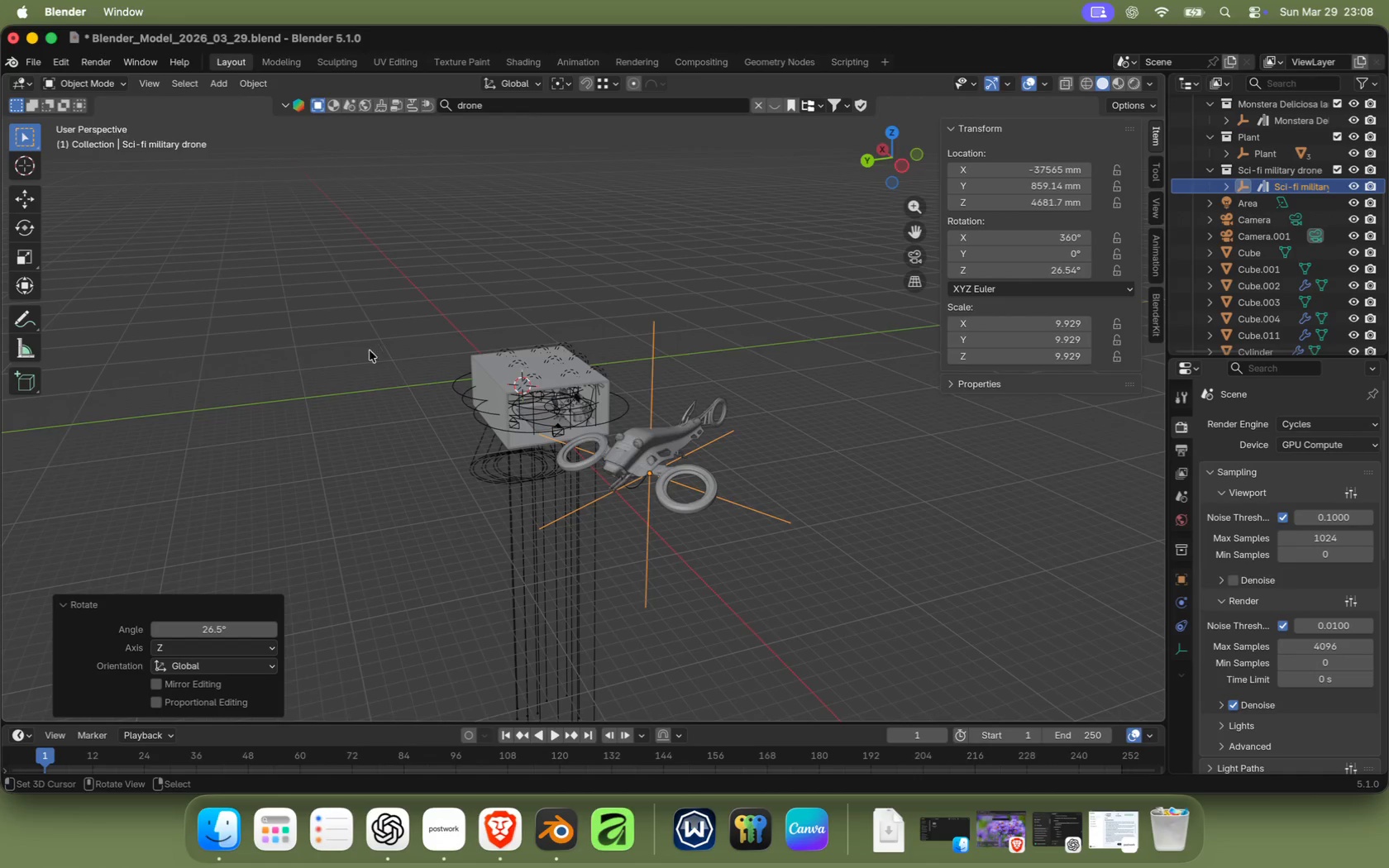 
scroll: coordinate [568, 437], scroll_direction: down, amount: 2.0
 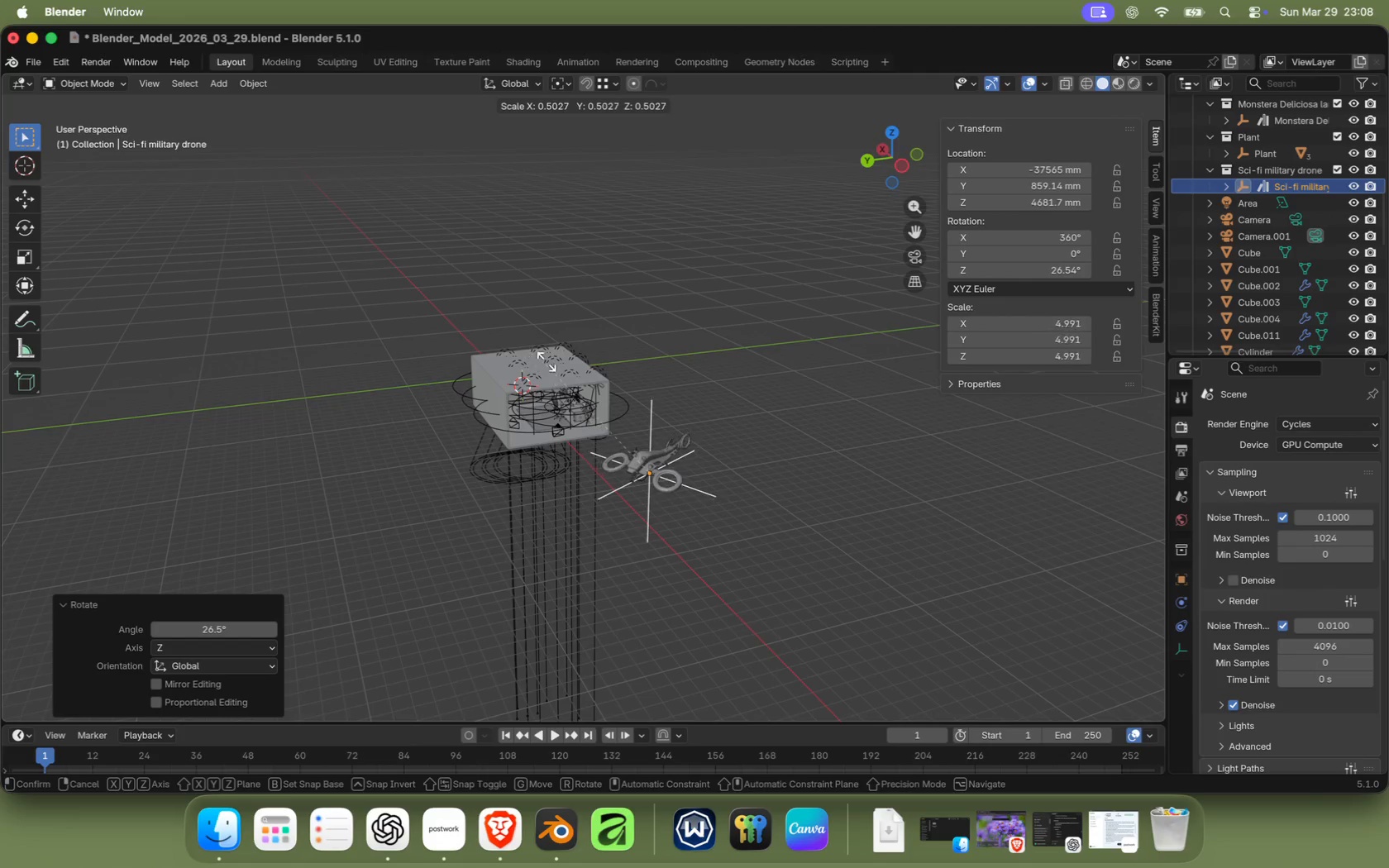 
key(S)